 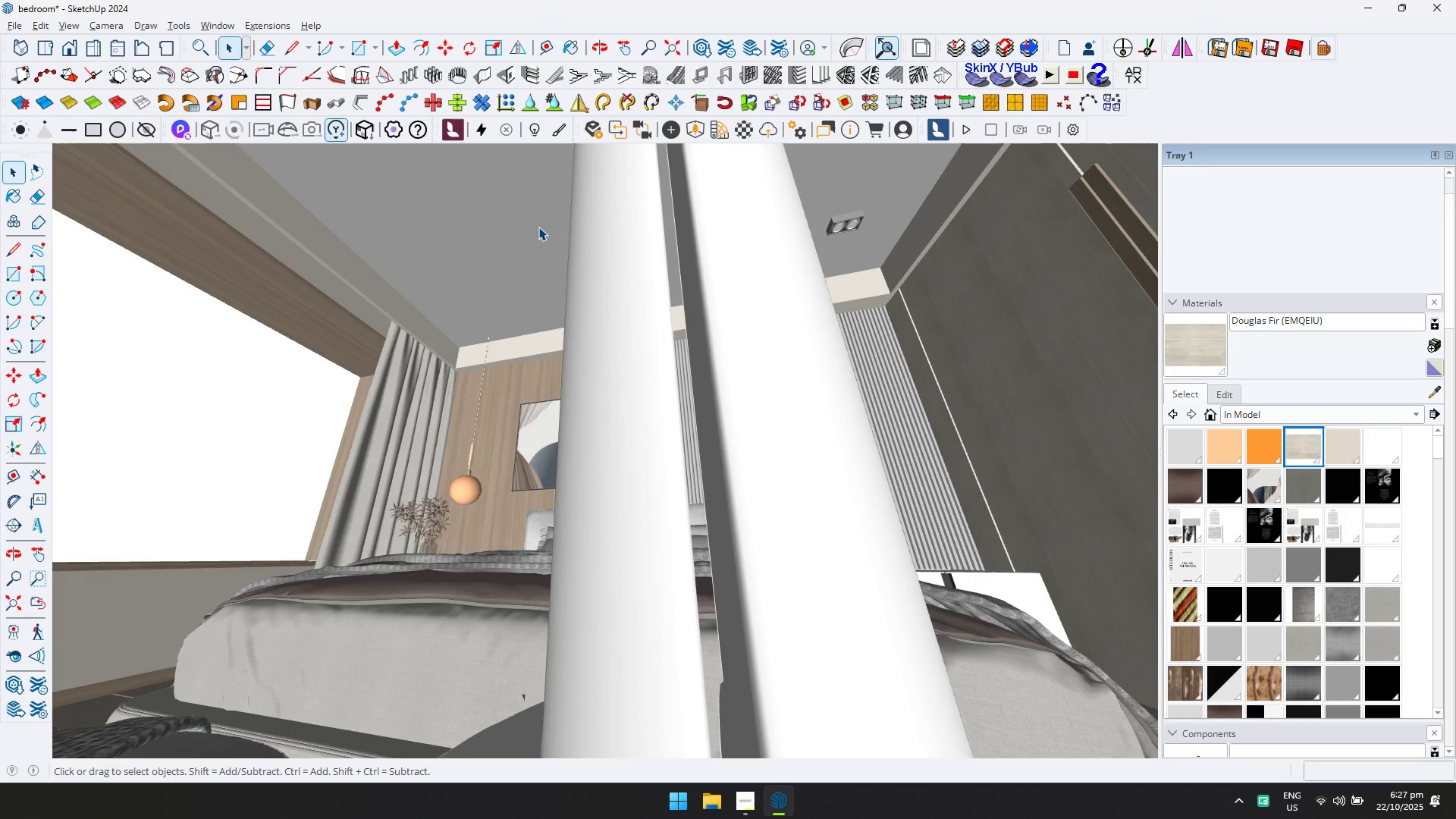 
triple_click([538, 227])
 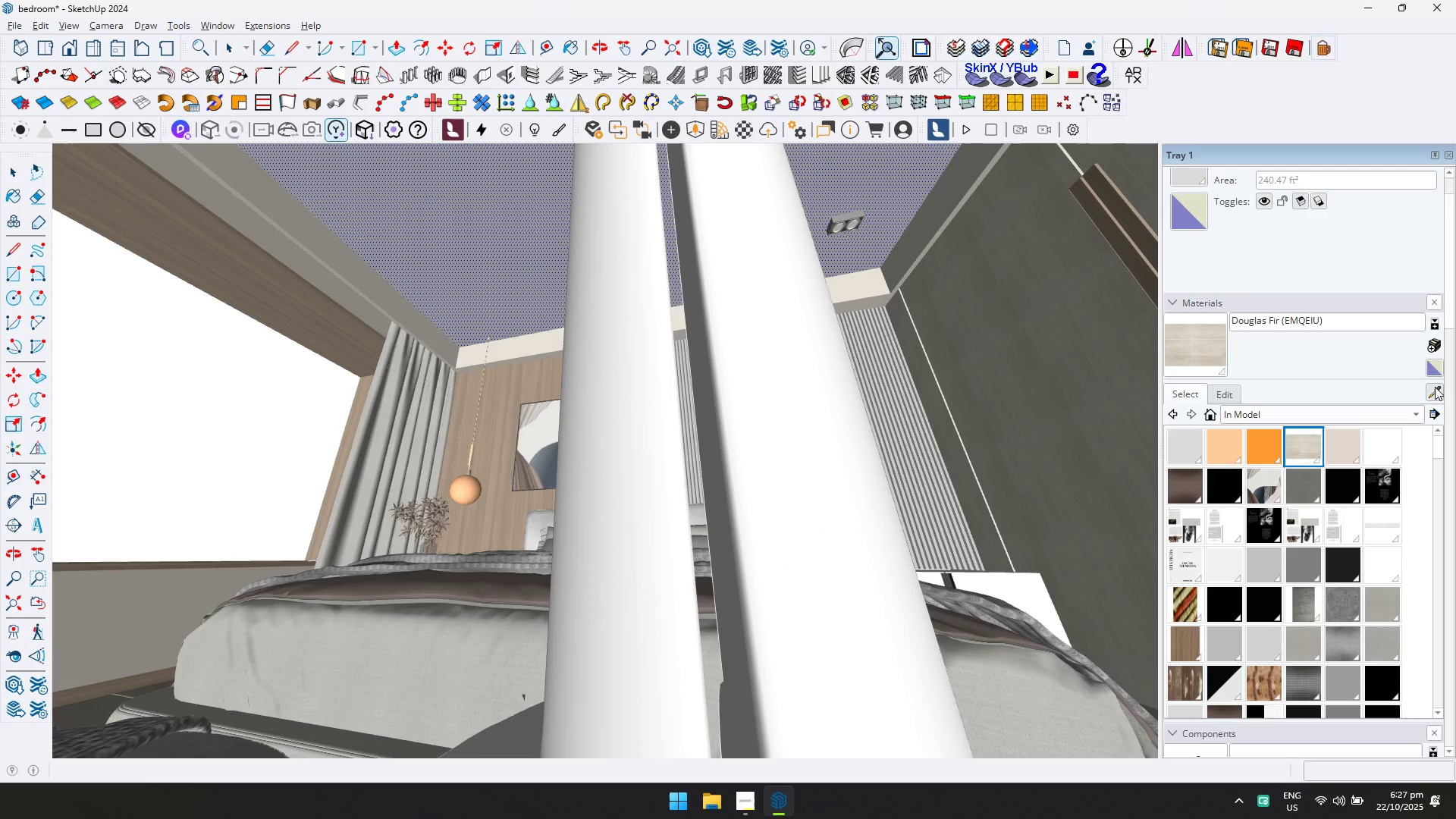 
double_click([915, 229])
 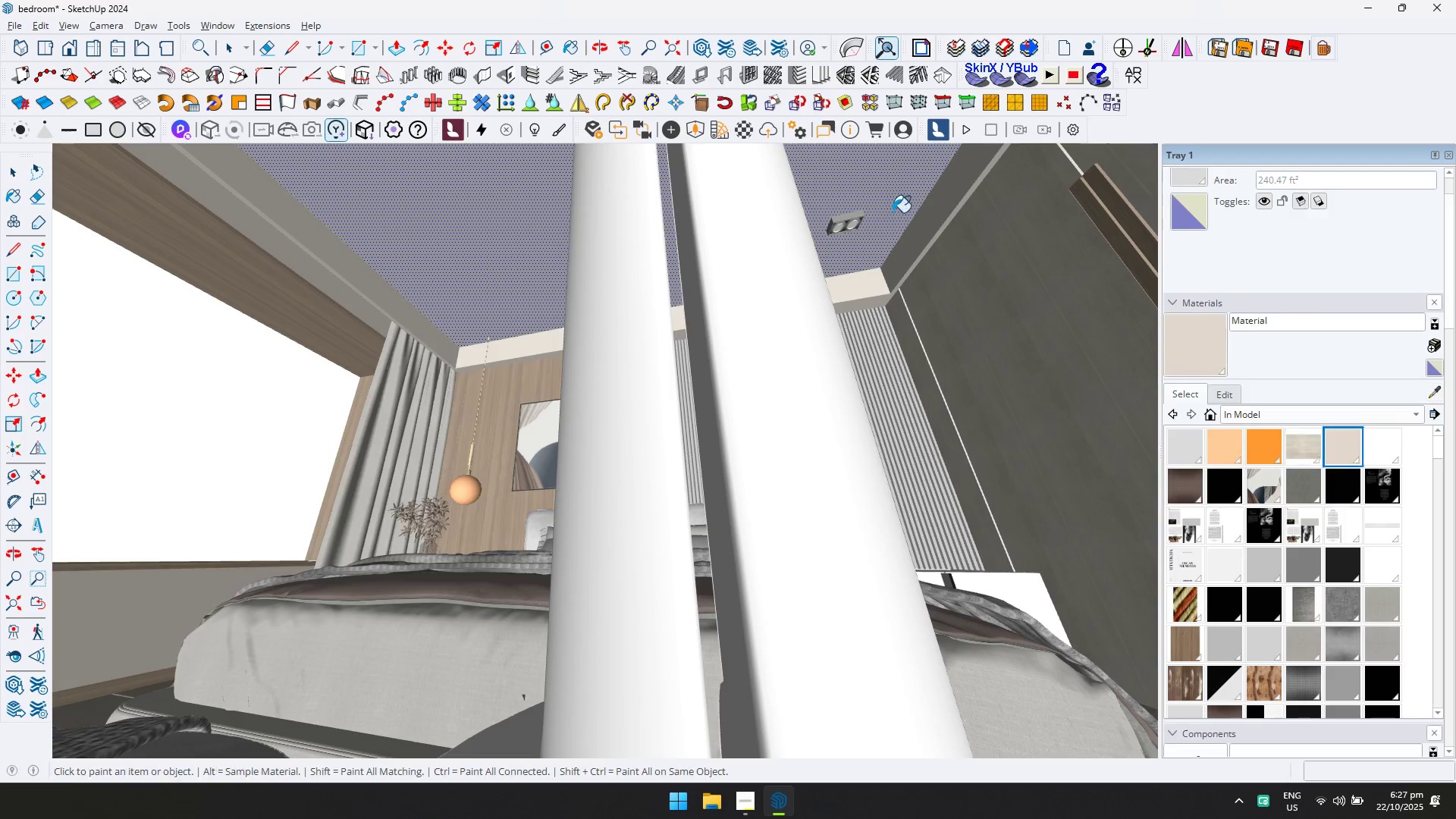 
triple_click([892, 212])
 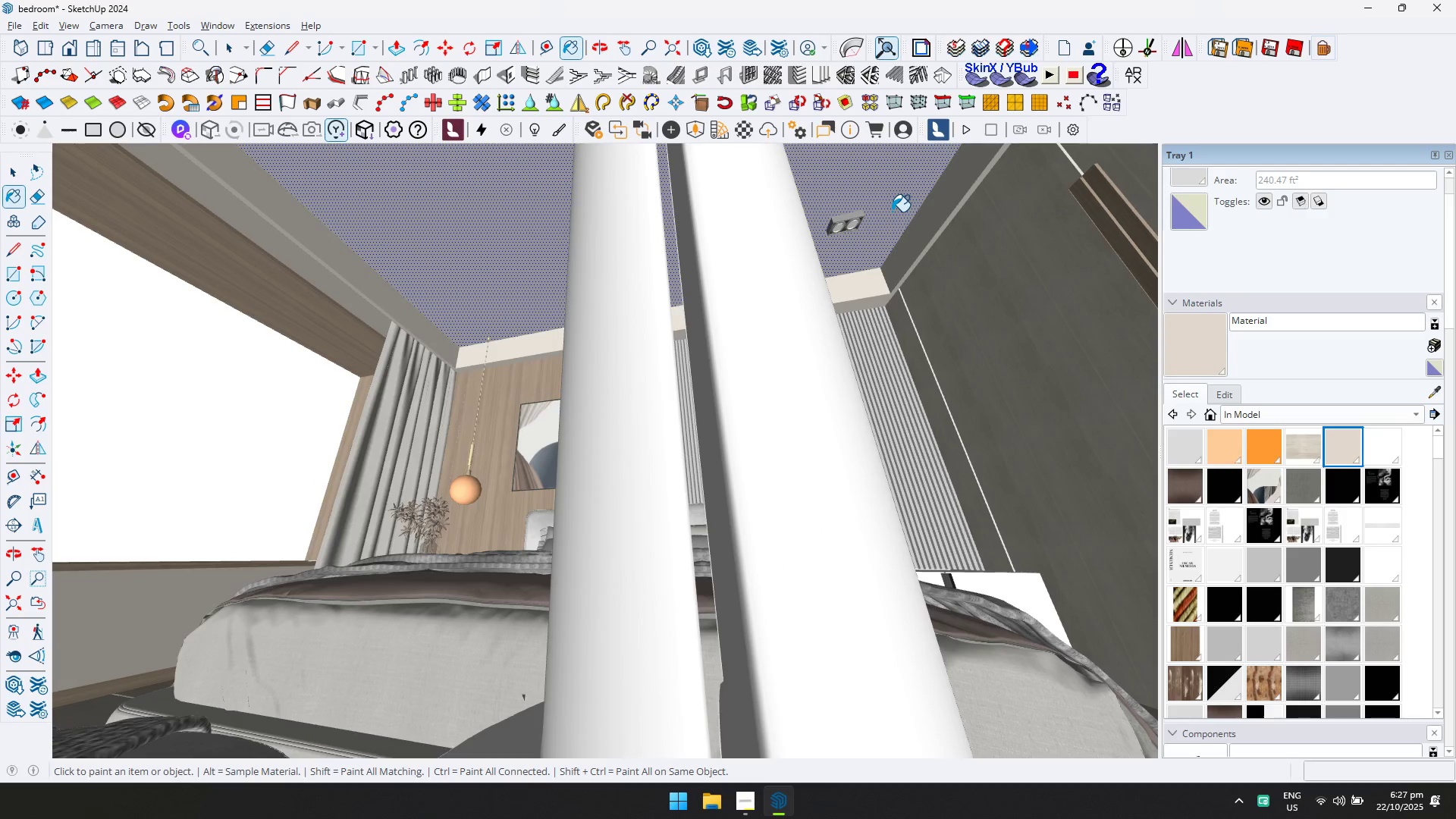 
triple_click([892, 212])
 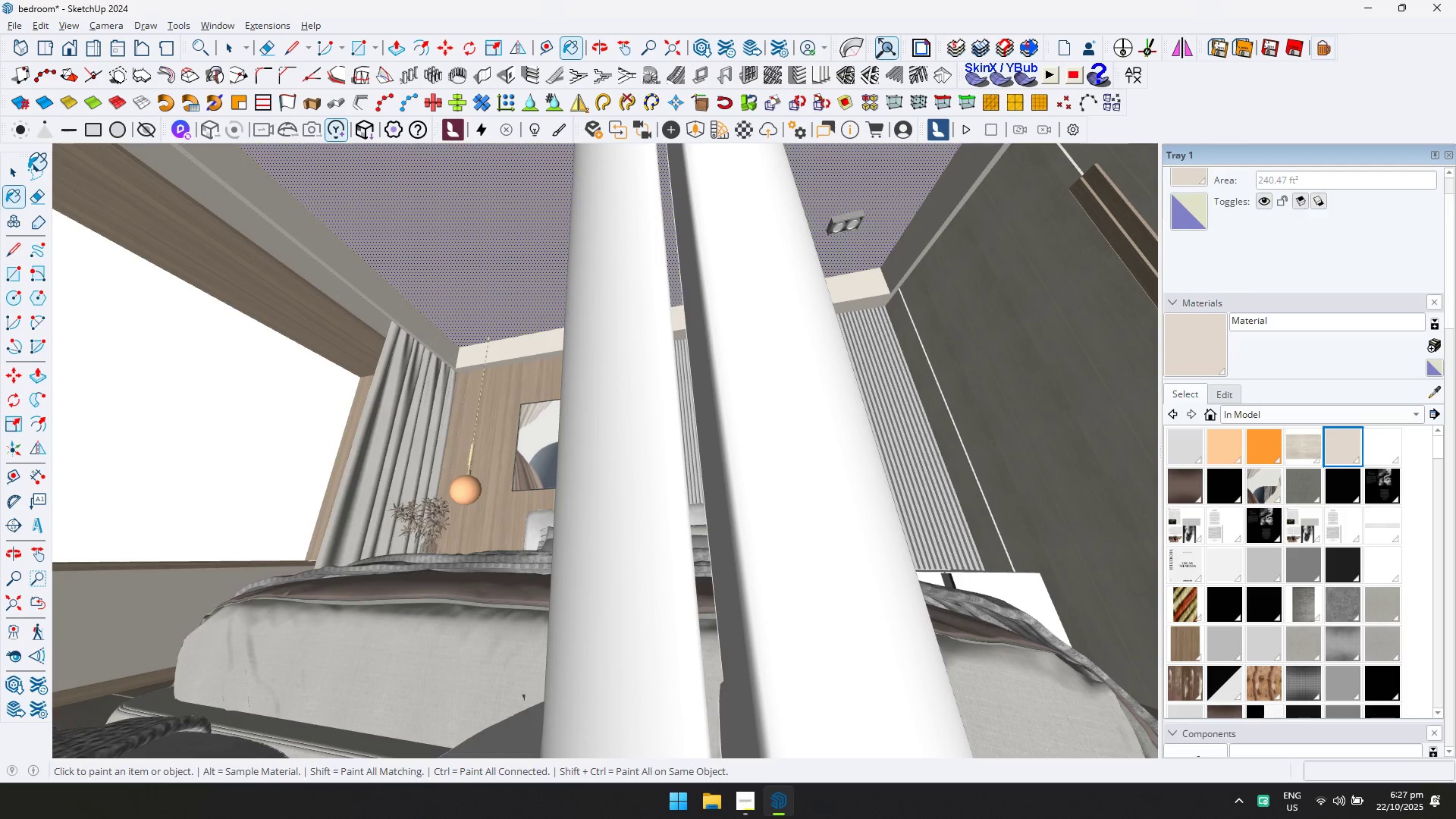 
left_click([16, 174])
 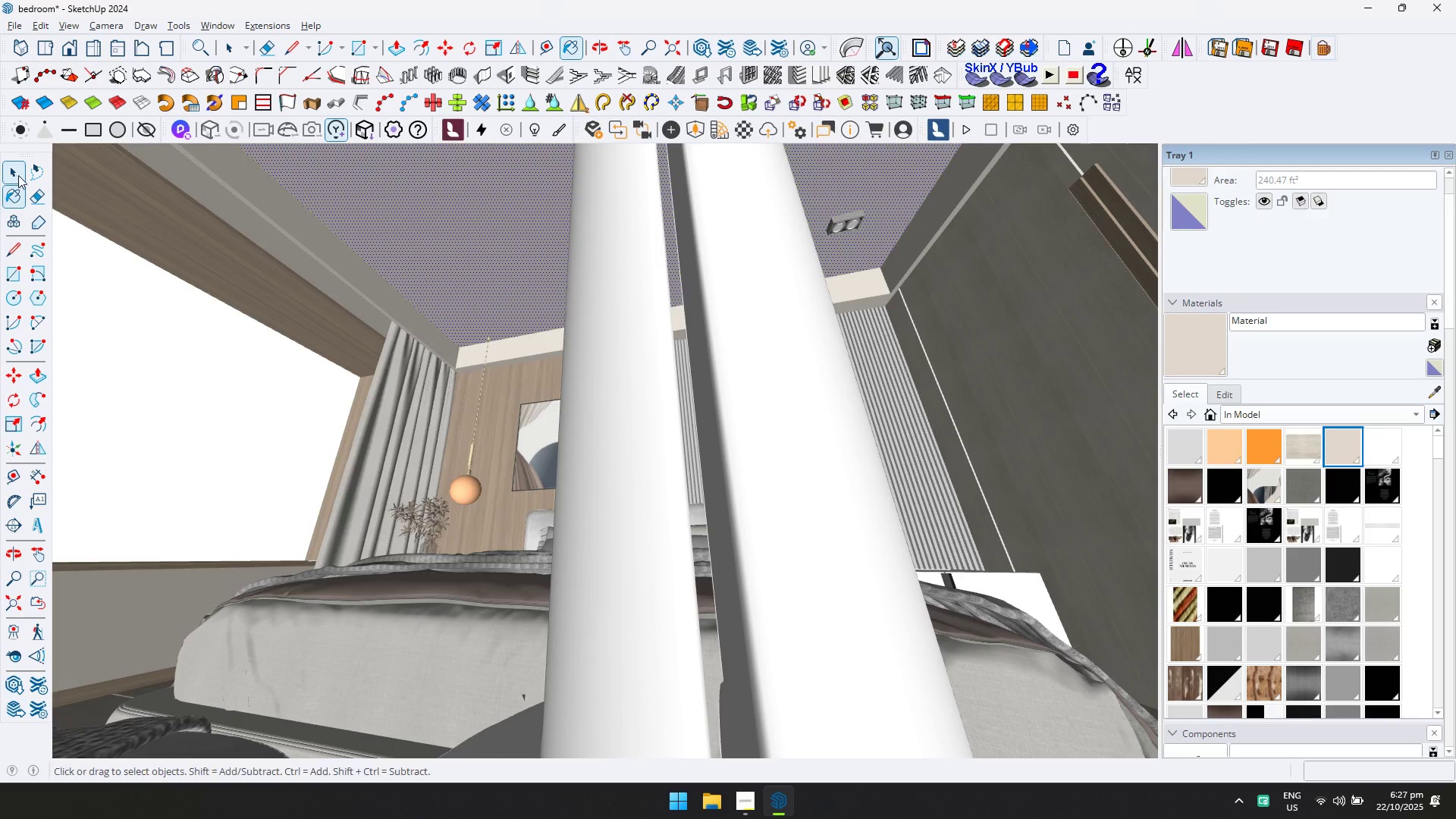 
key(Escape)
 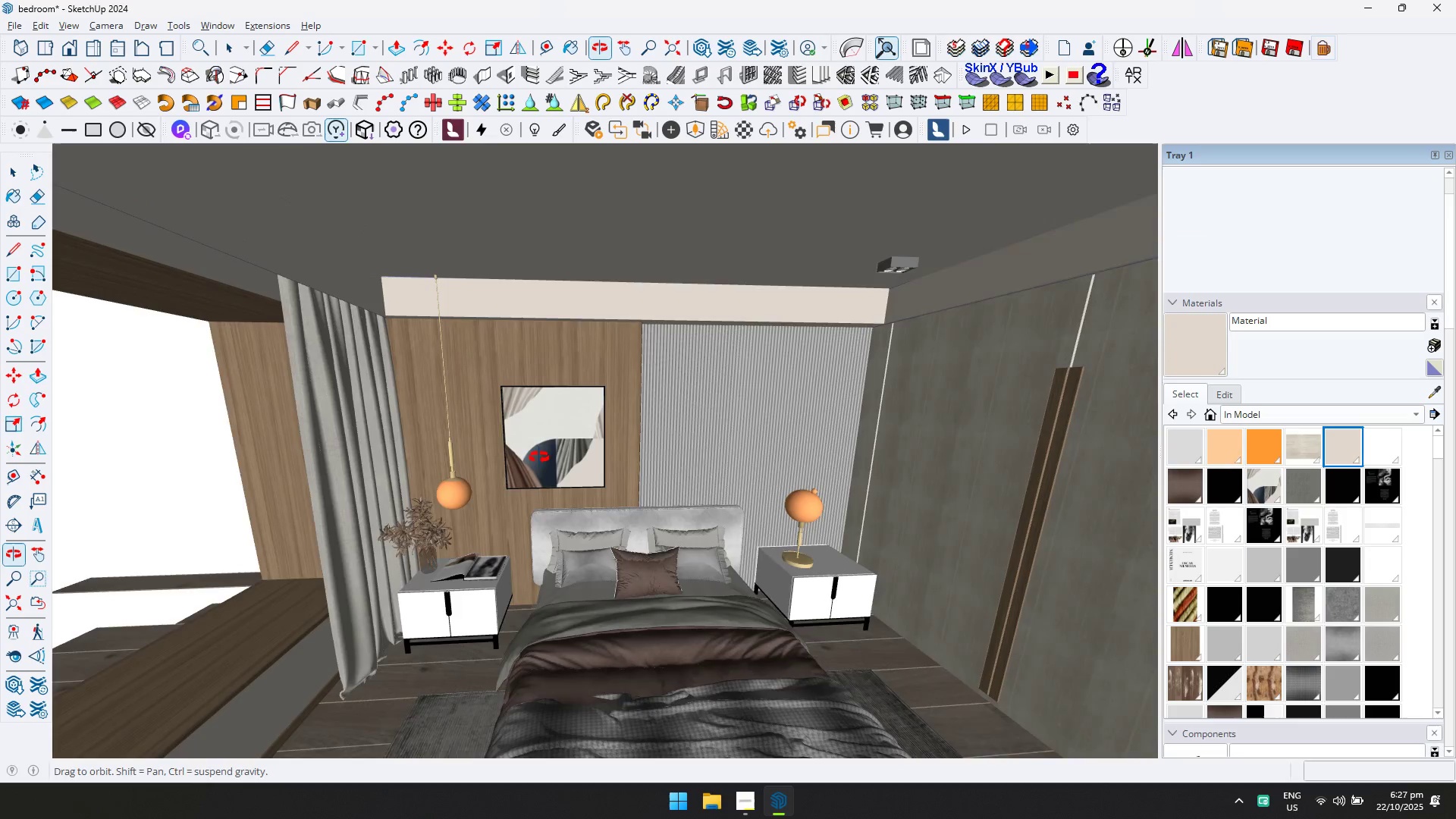 
scroll: coordinate [585, 454], scroll_direction: none, amount: 0.0
 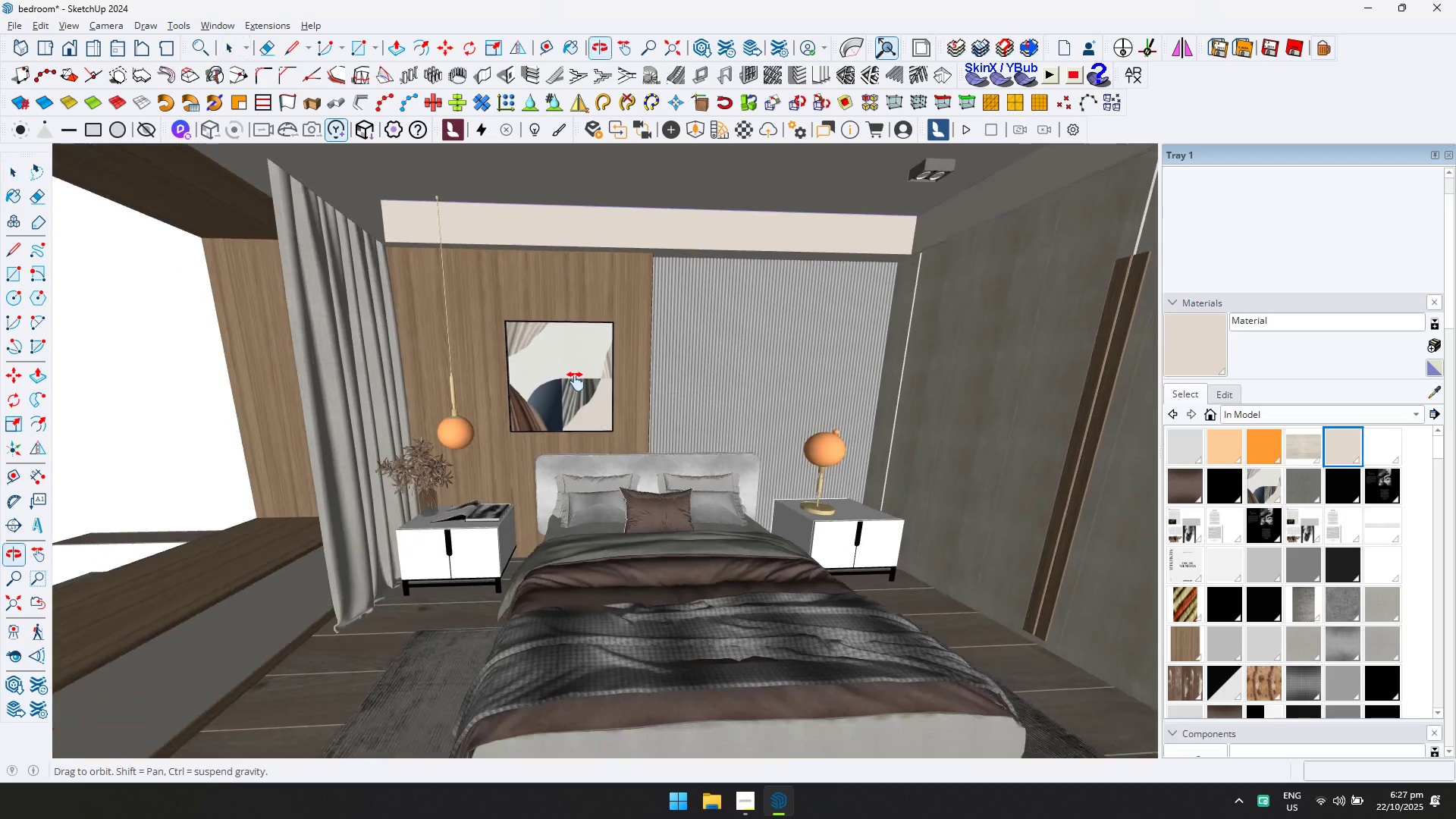 
key(Escape)
 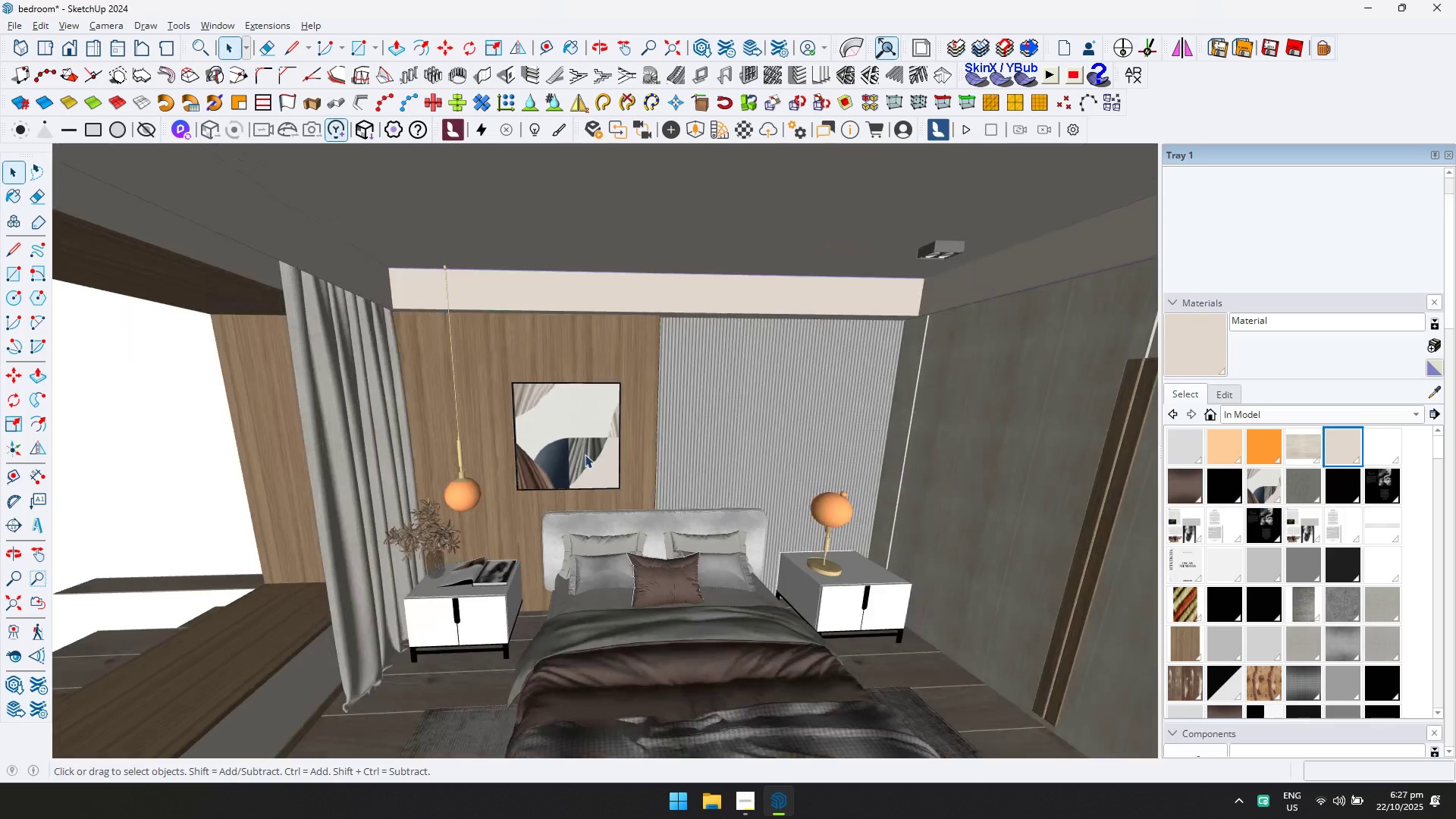 
hold_key(key=ShiftLeft, duration=0.42)
 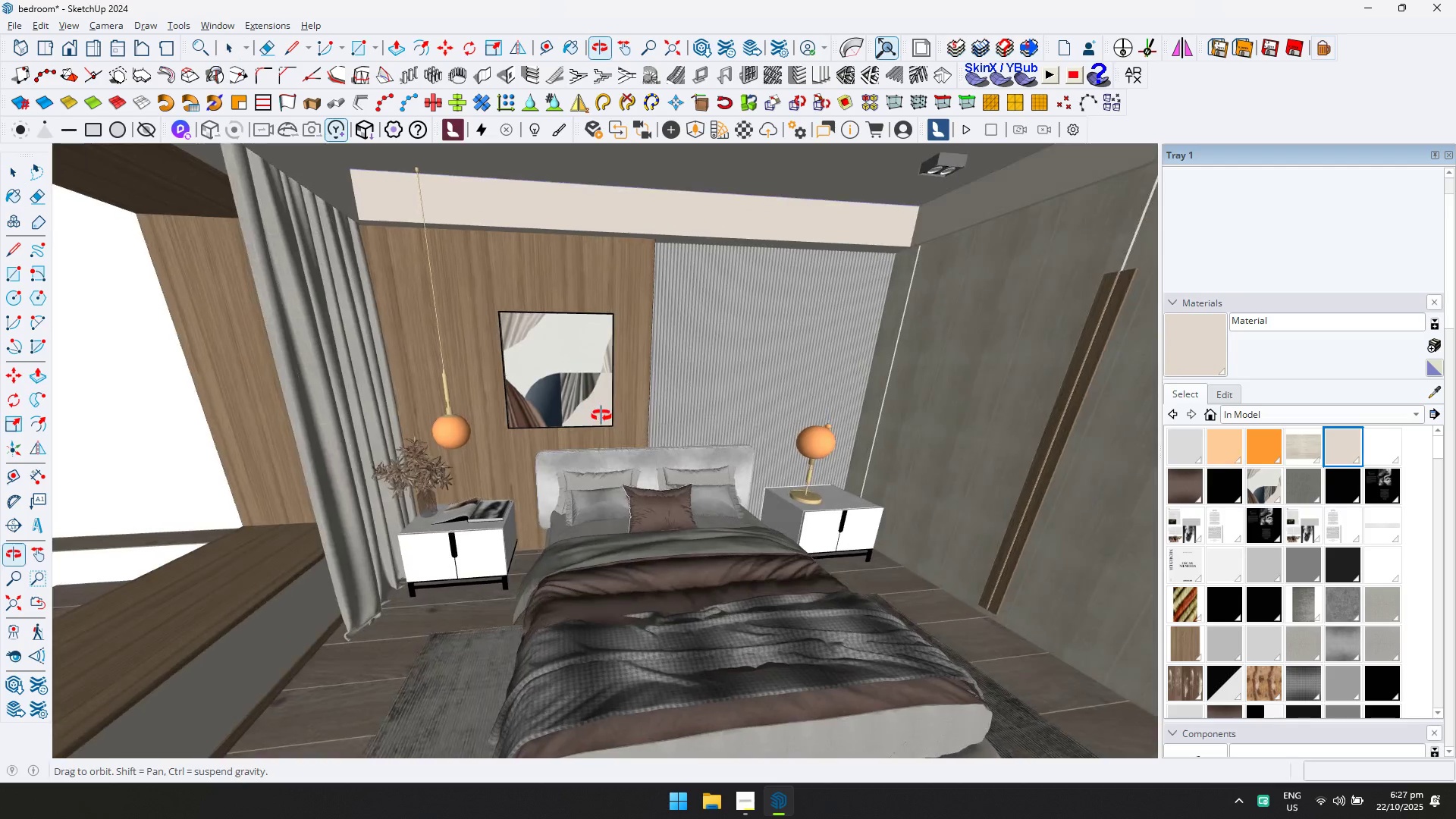 
scroll: coordinate [784, 436], scroll_direction: up, amount: 4.0
 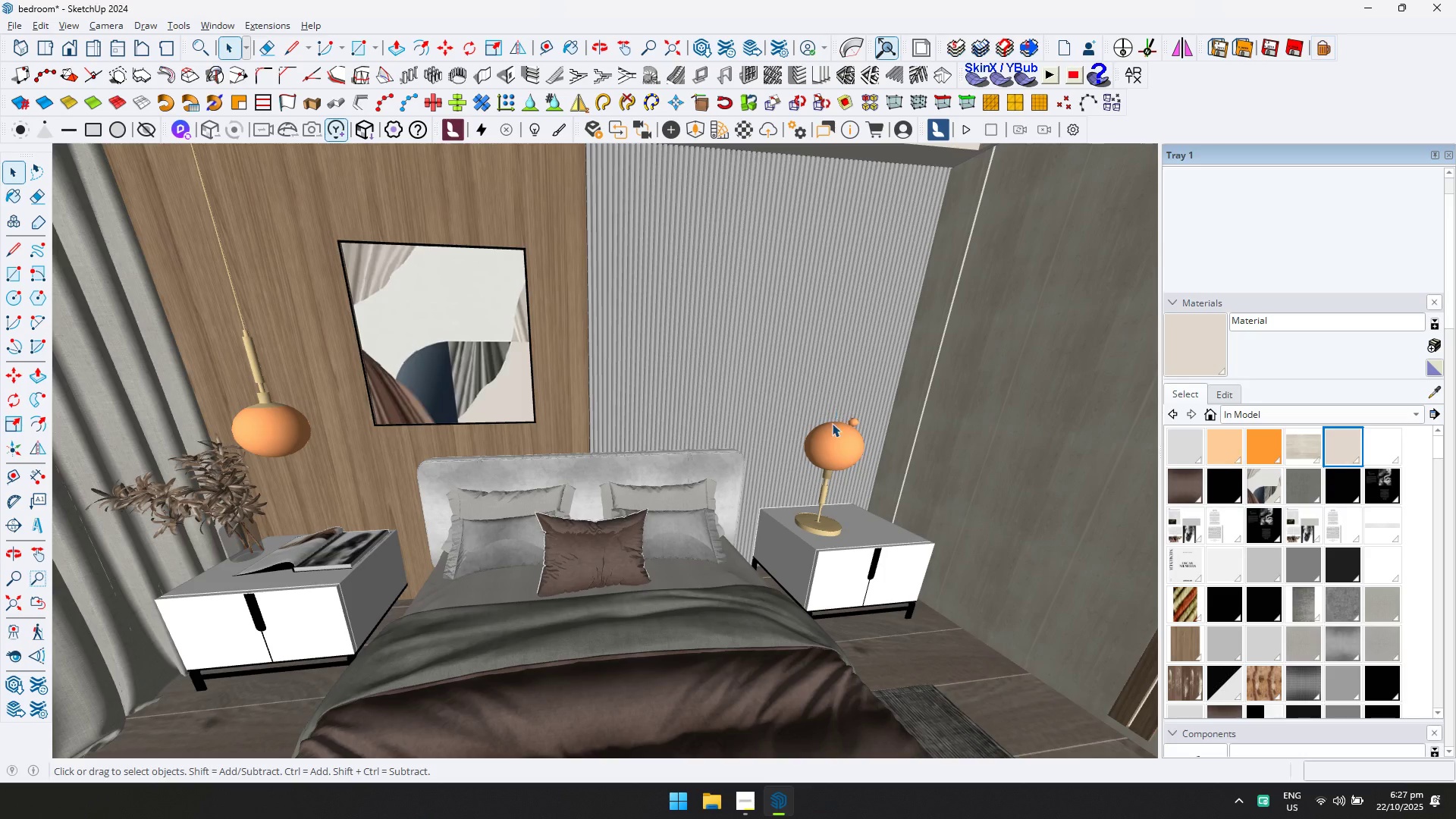 
left_click([831, 448])
 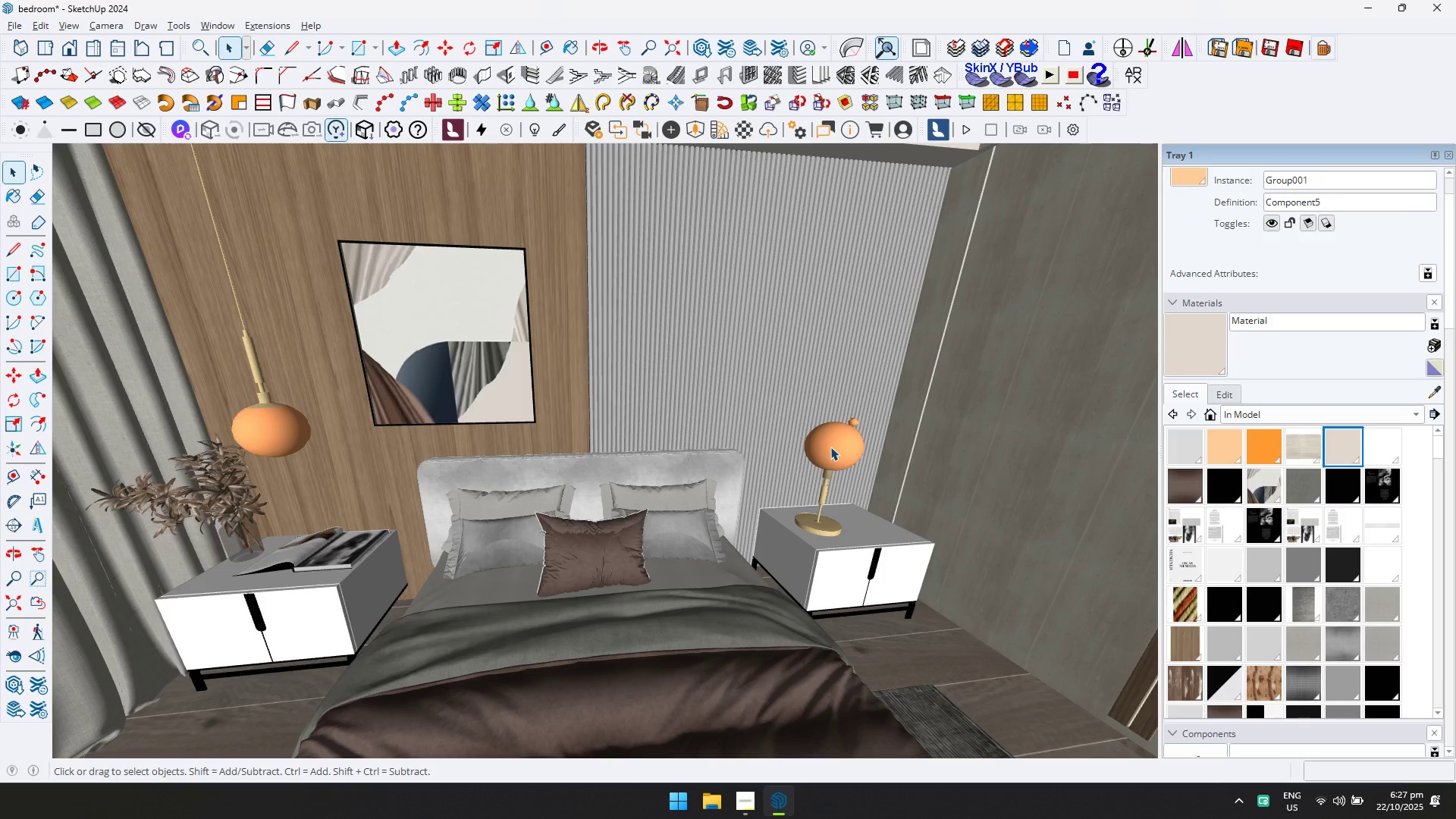 
double_click([830, 447])
 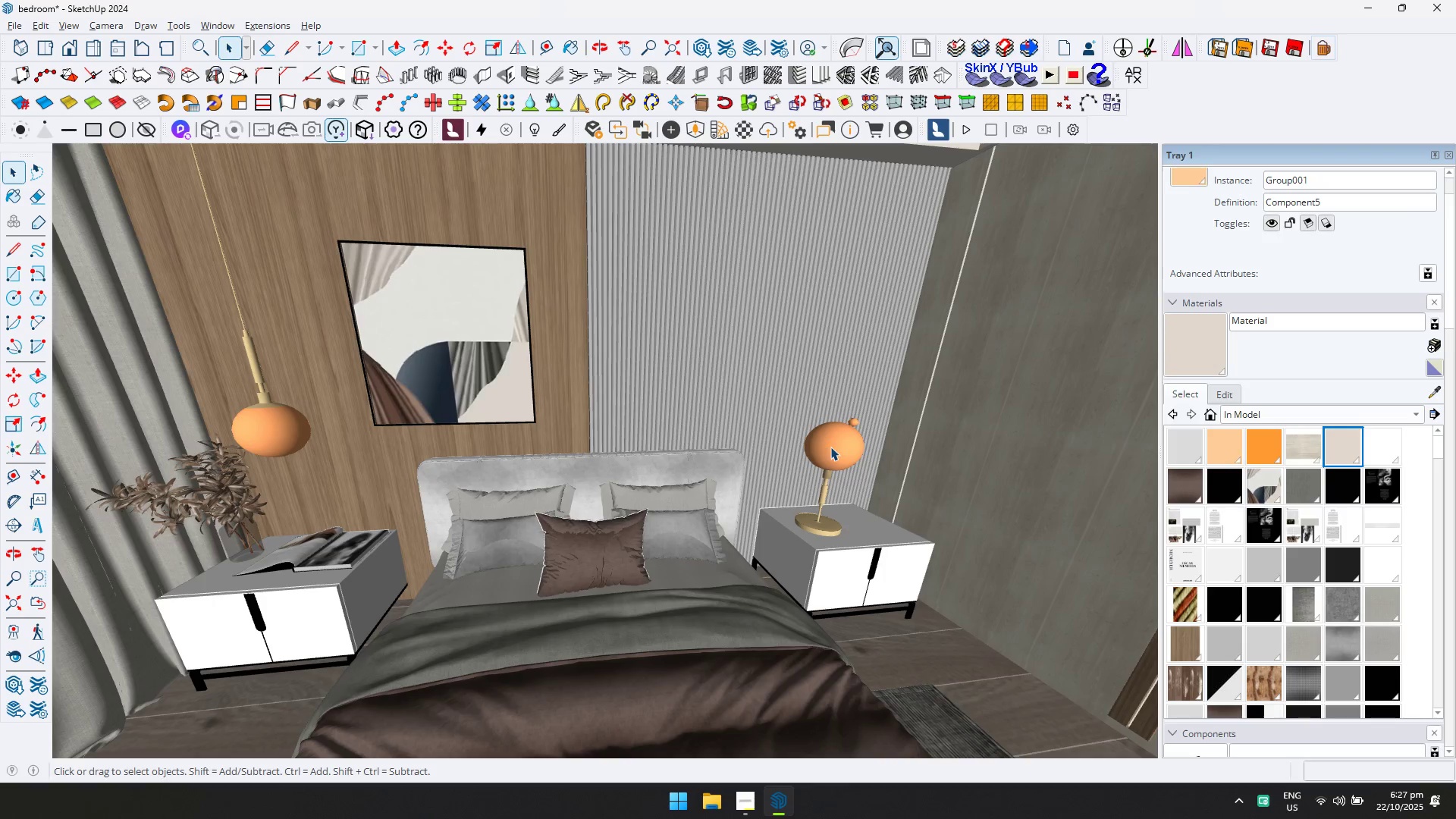 
triple_click([830, 447])
 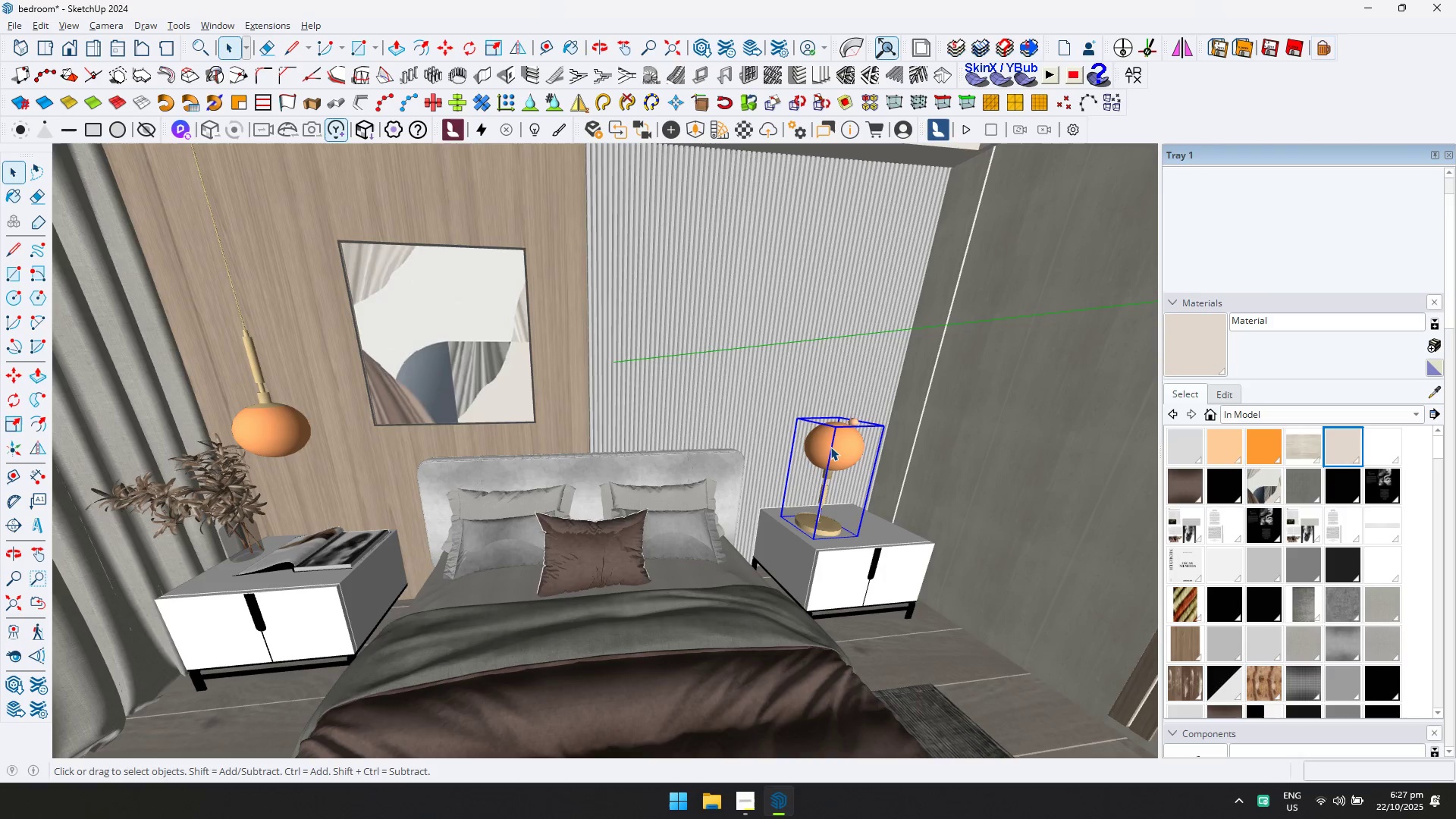 
left_click([830, 447])
 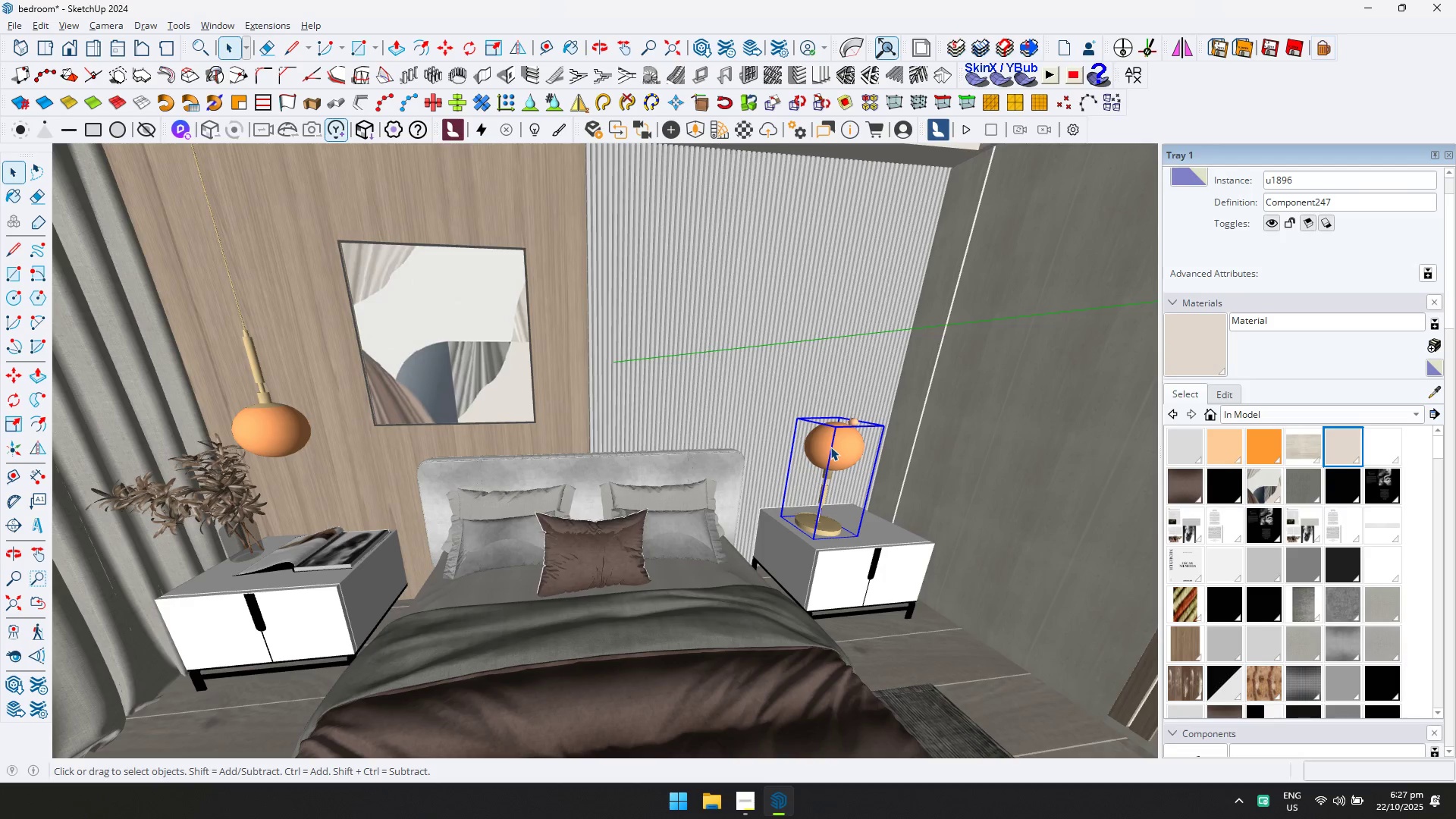 
double_click([830, 447])
 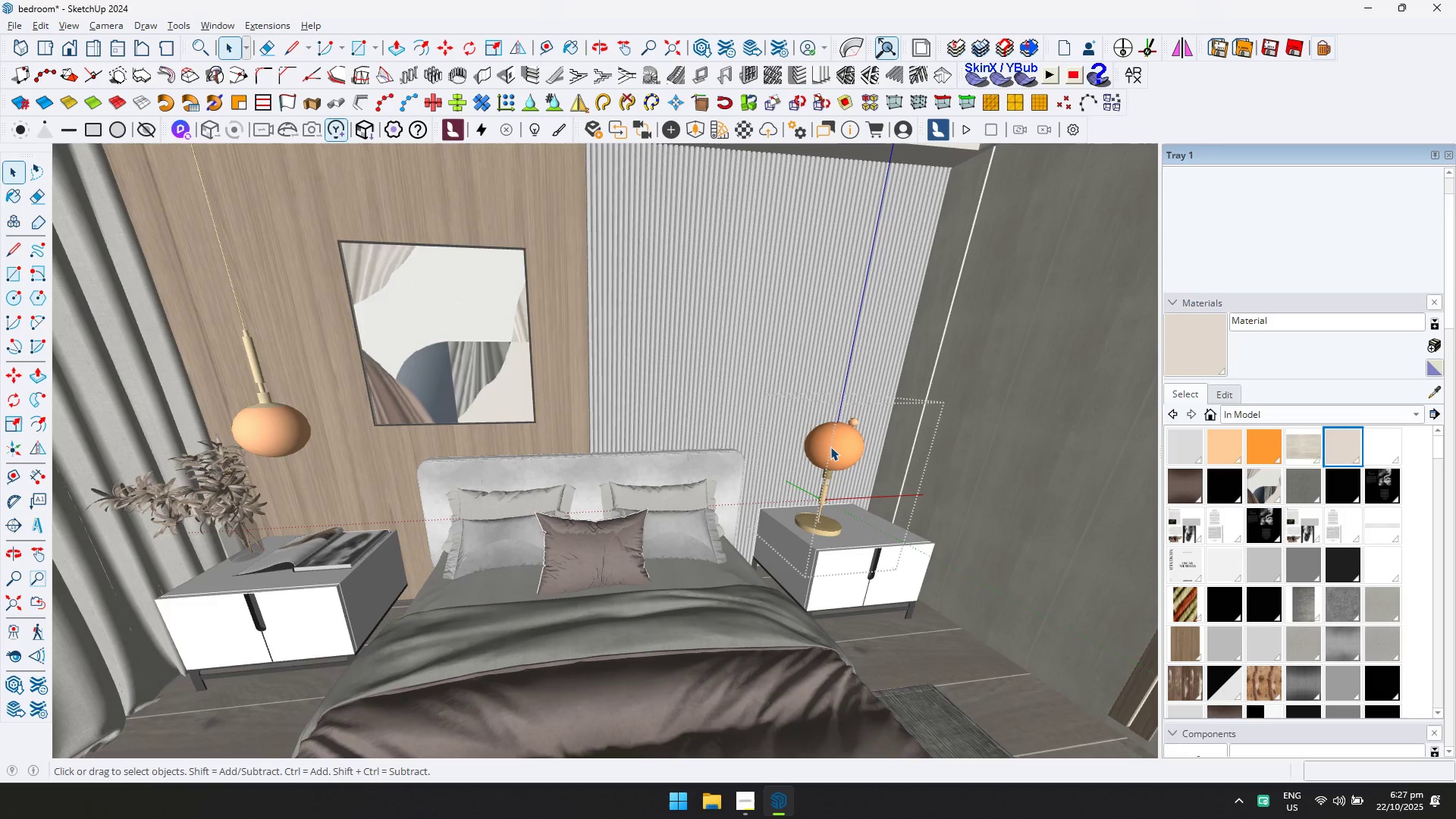 
left_click([830, 447])
 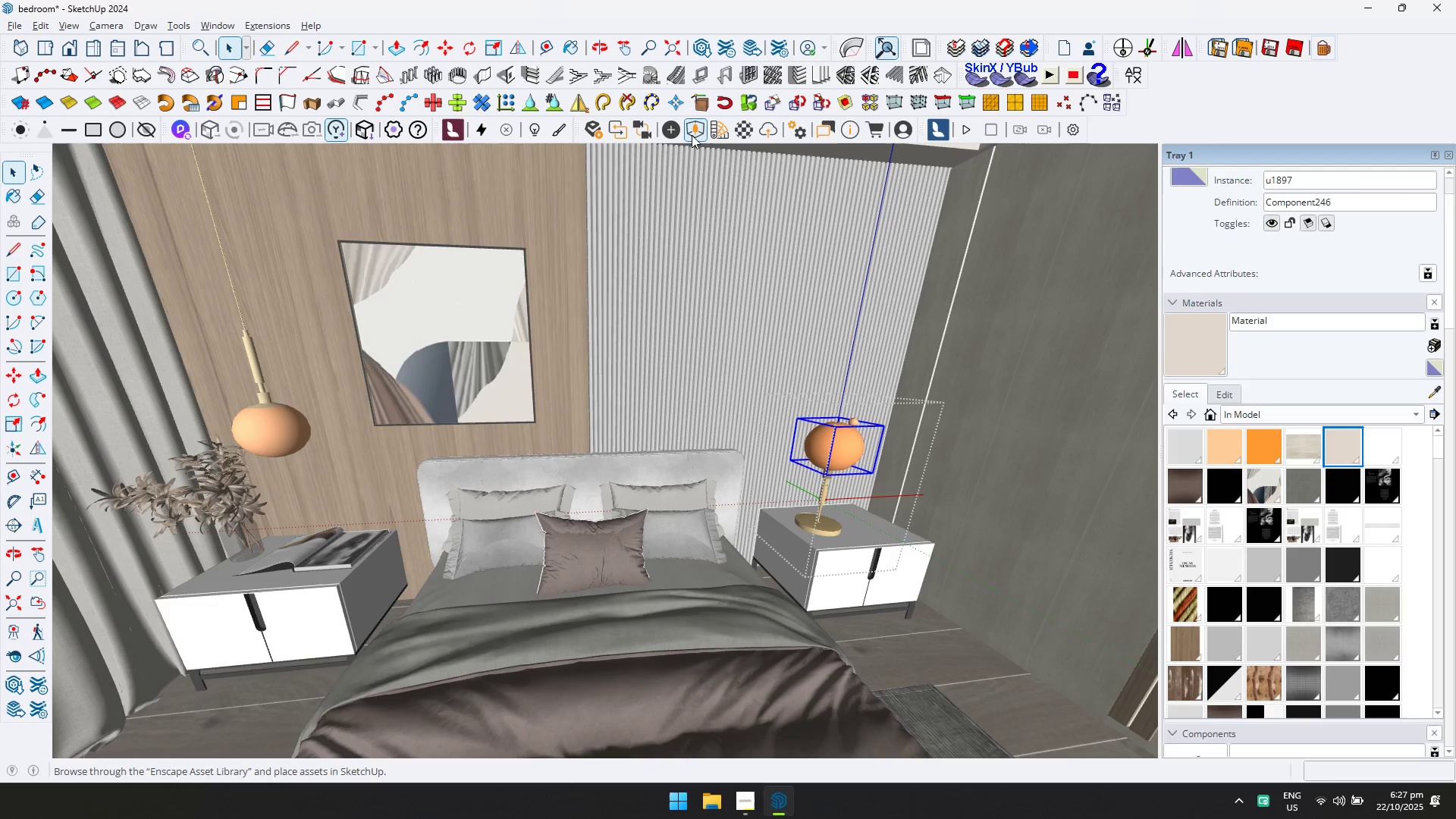 
left_click([670, 128])
 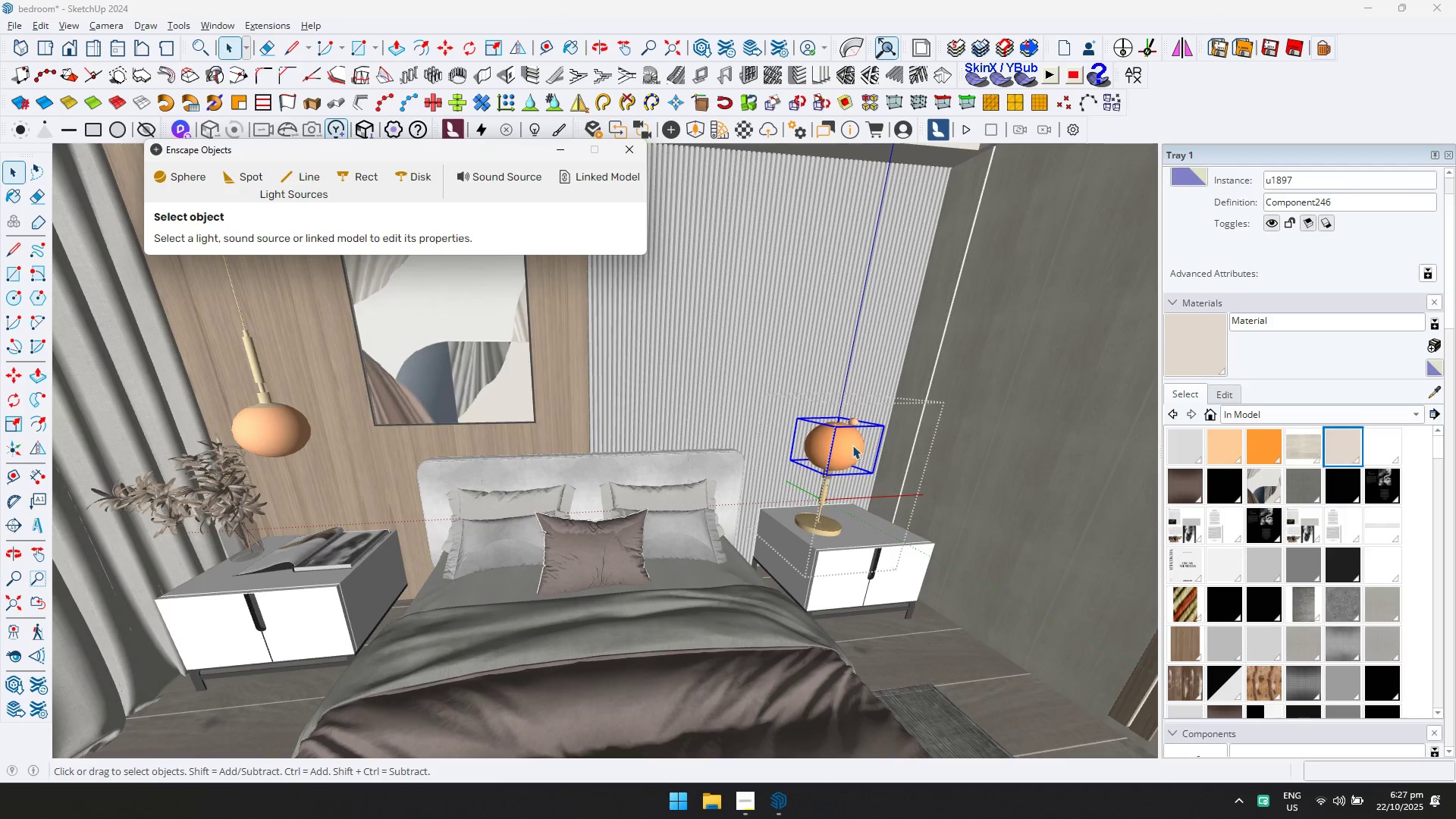 
left_click([851, 445])
 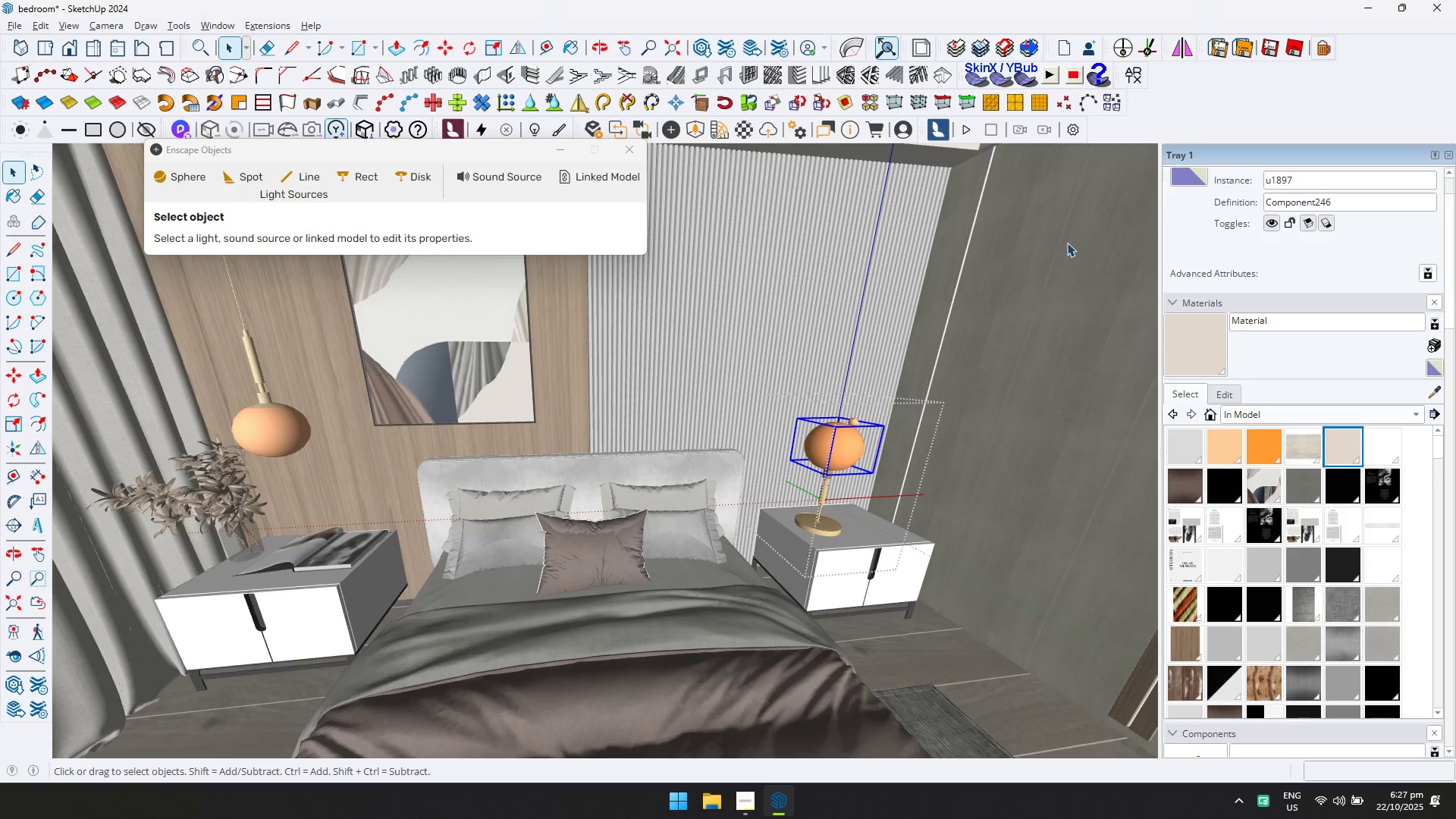 
left_click([753, 134])
 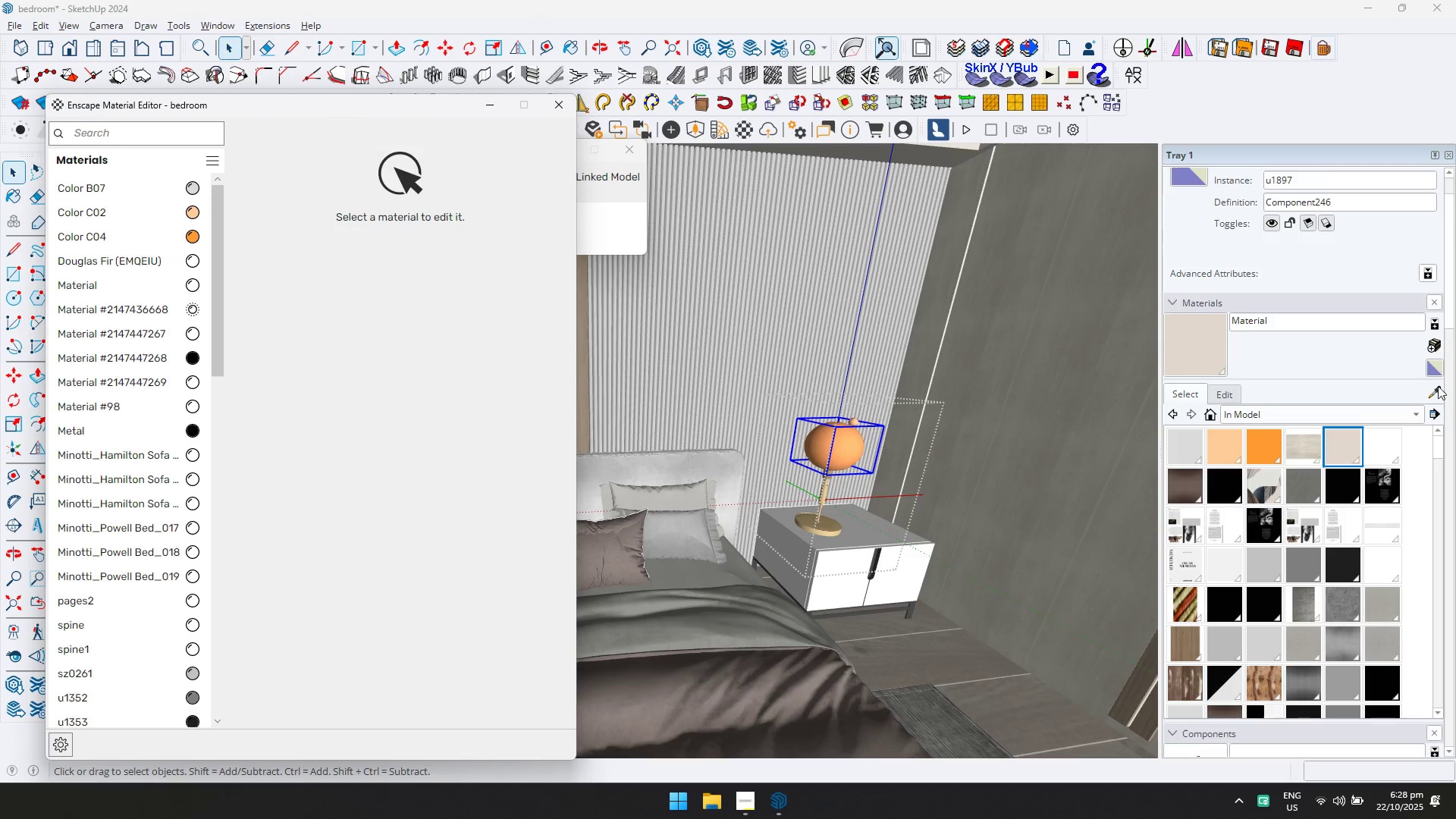 
left_click([1433, 395])
 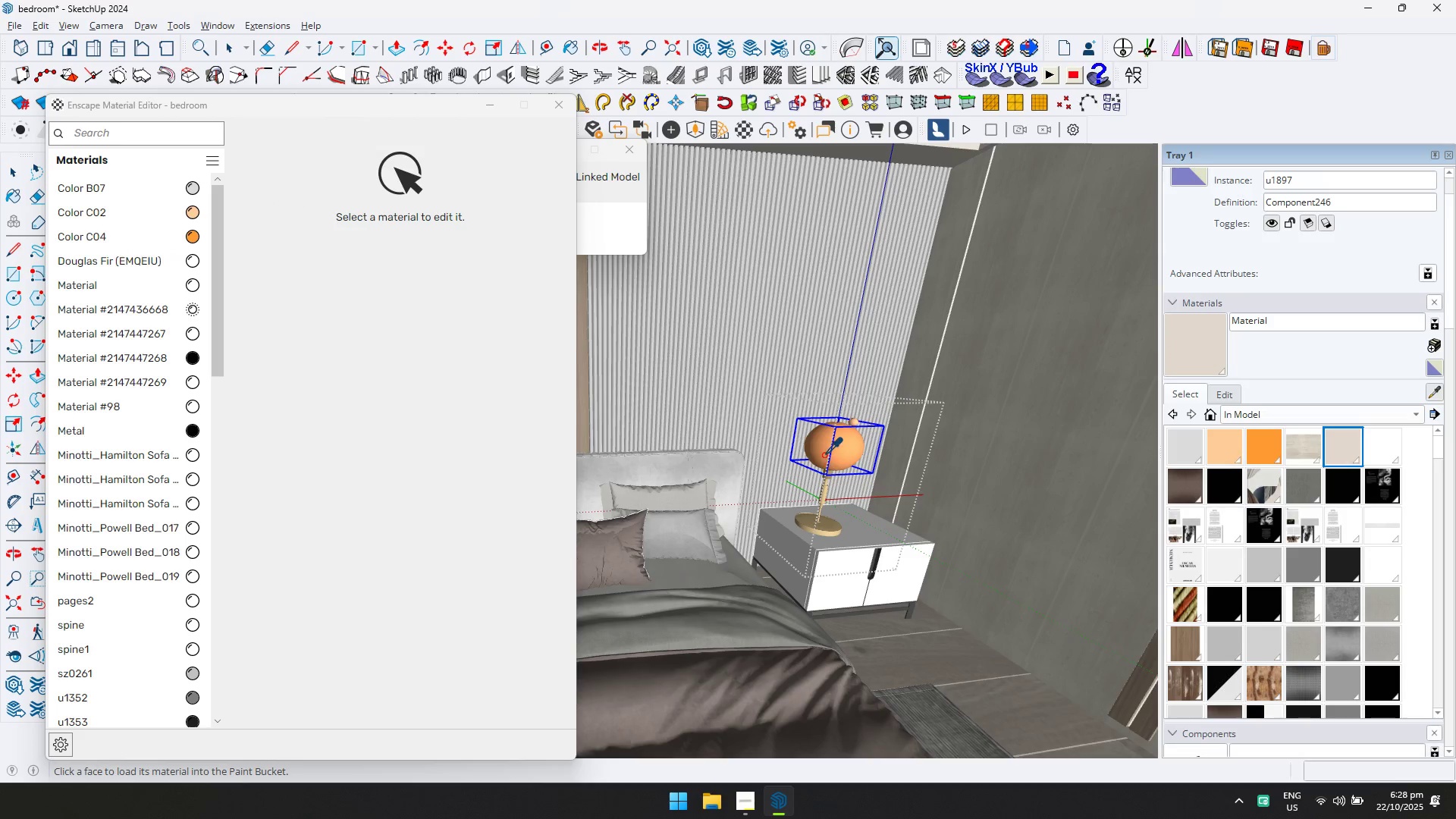 
left_click([831, 447])
 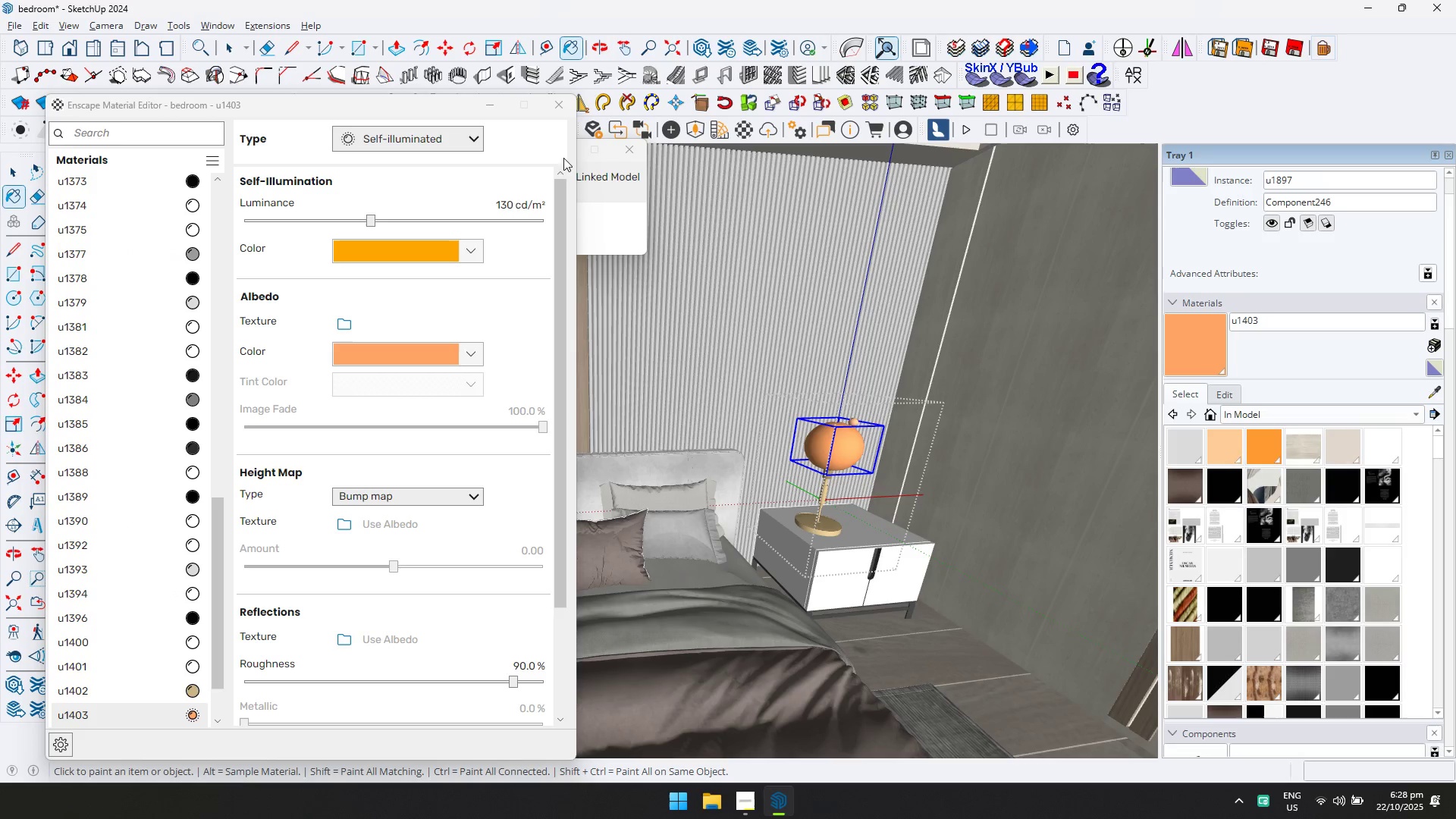 
left_click([546, 114])
 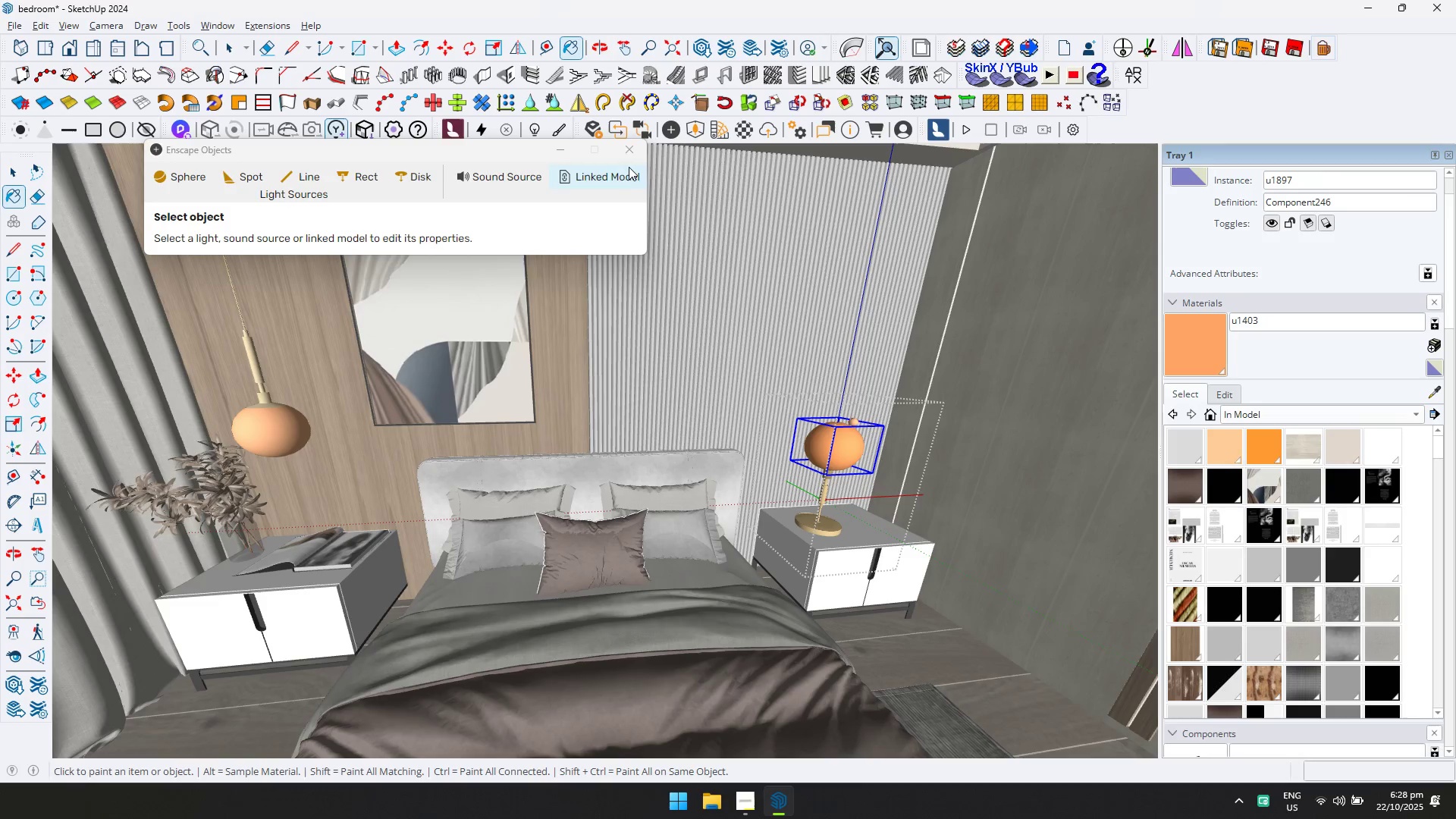 
left_click([631, 152])
 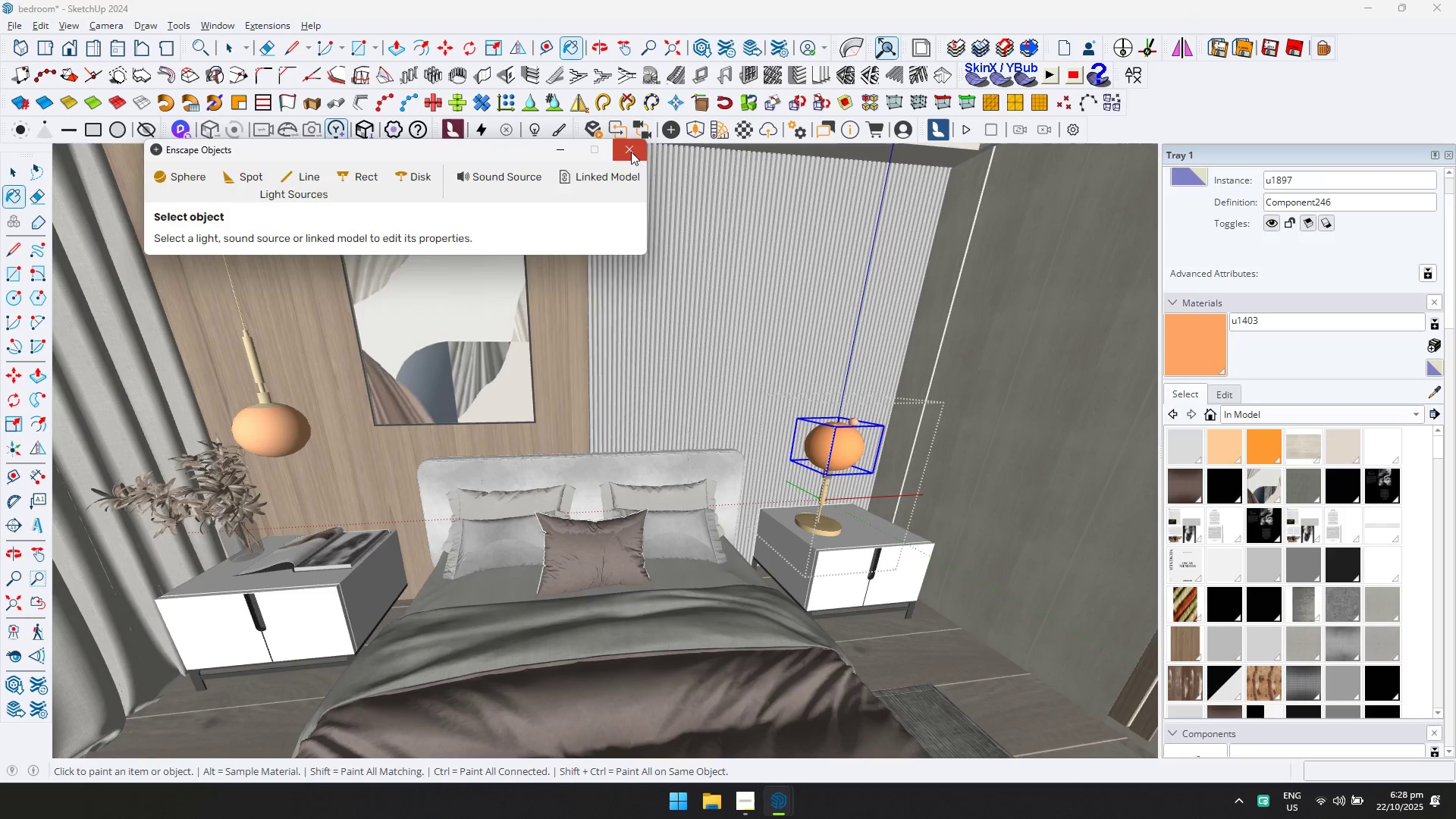 
key(Escape)
 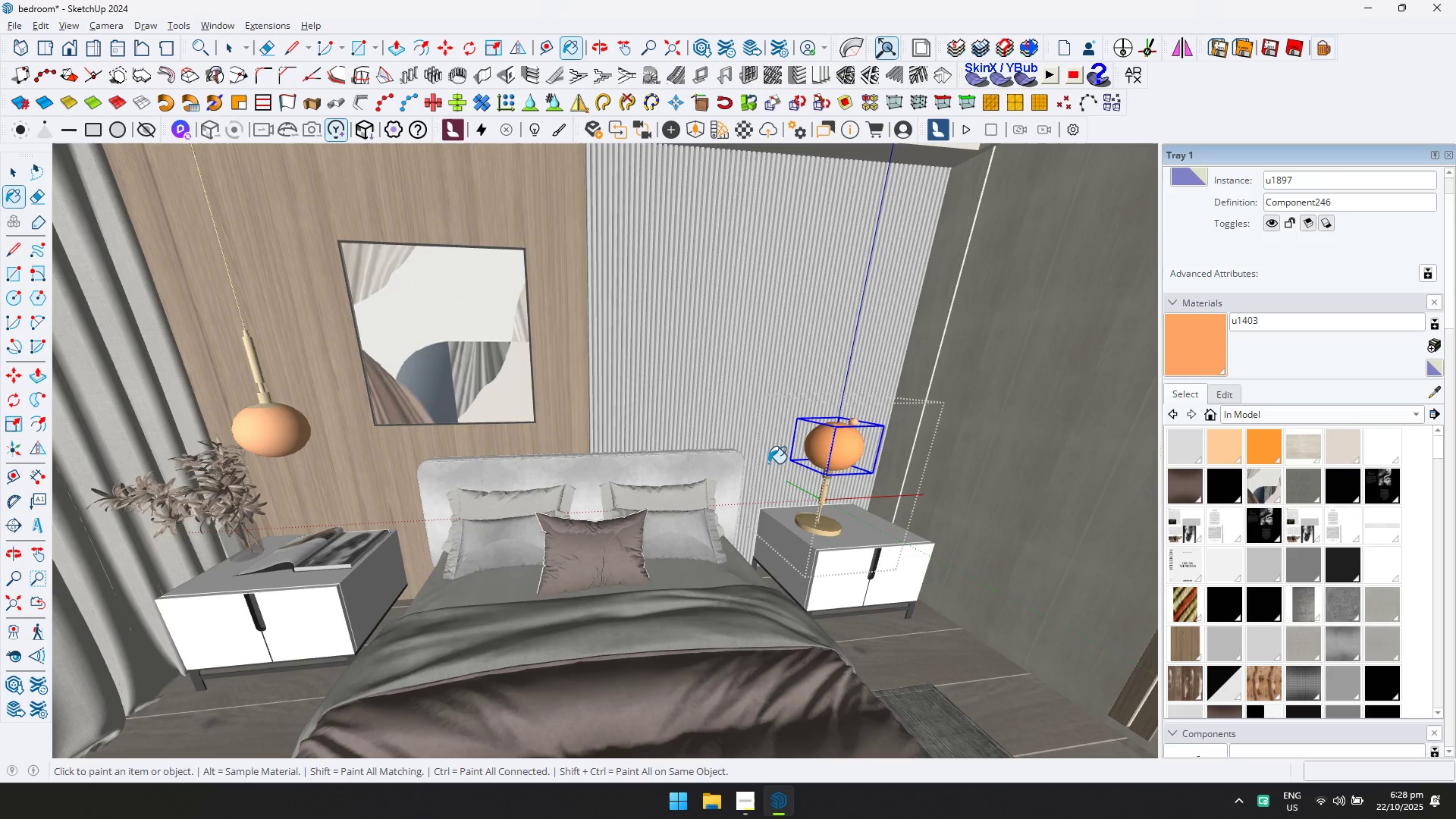 
key(Space)
 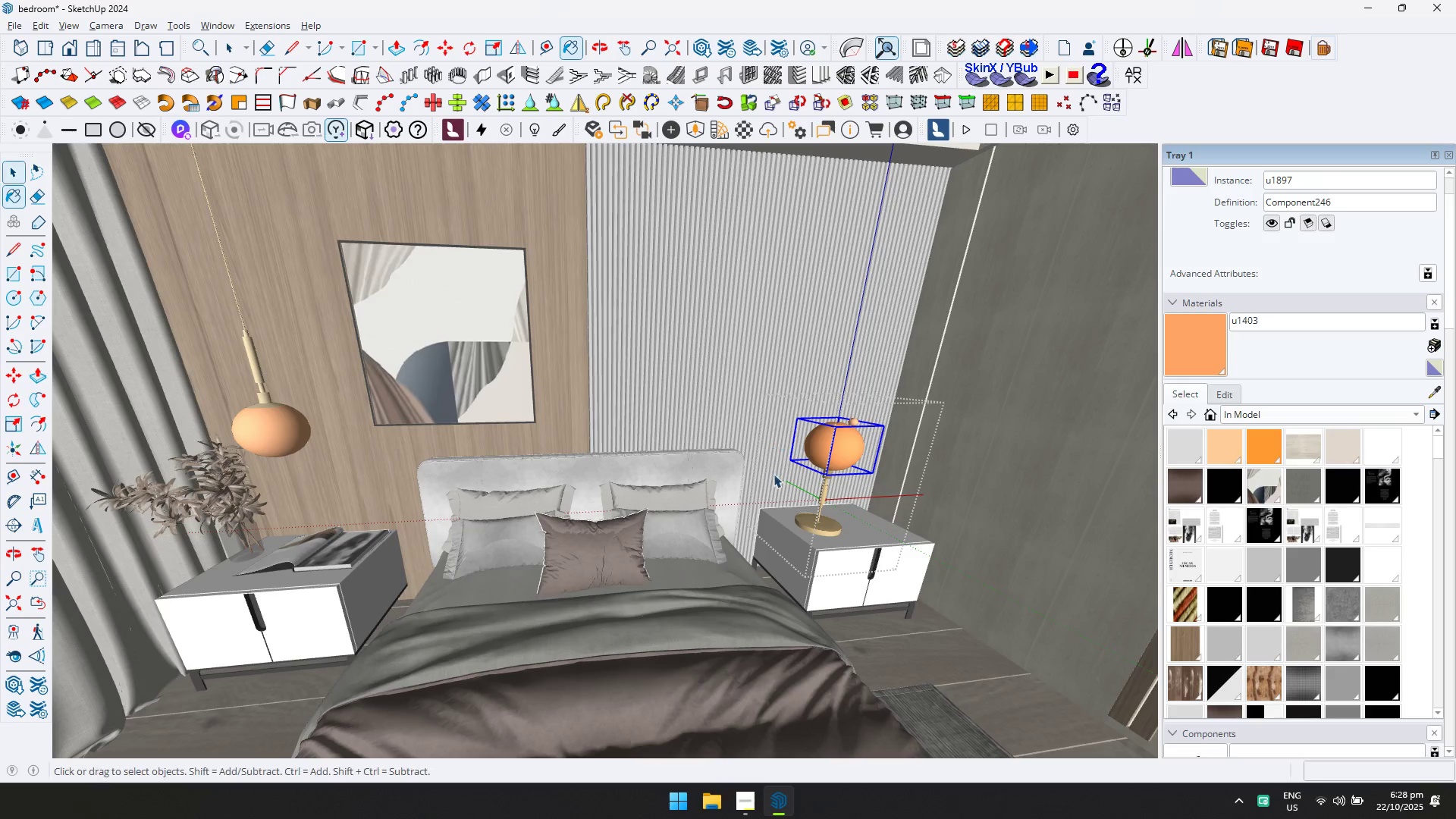 
key(Escape)
 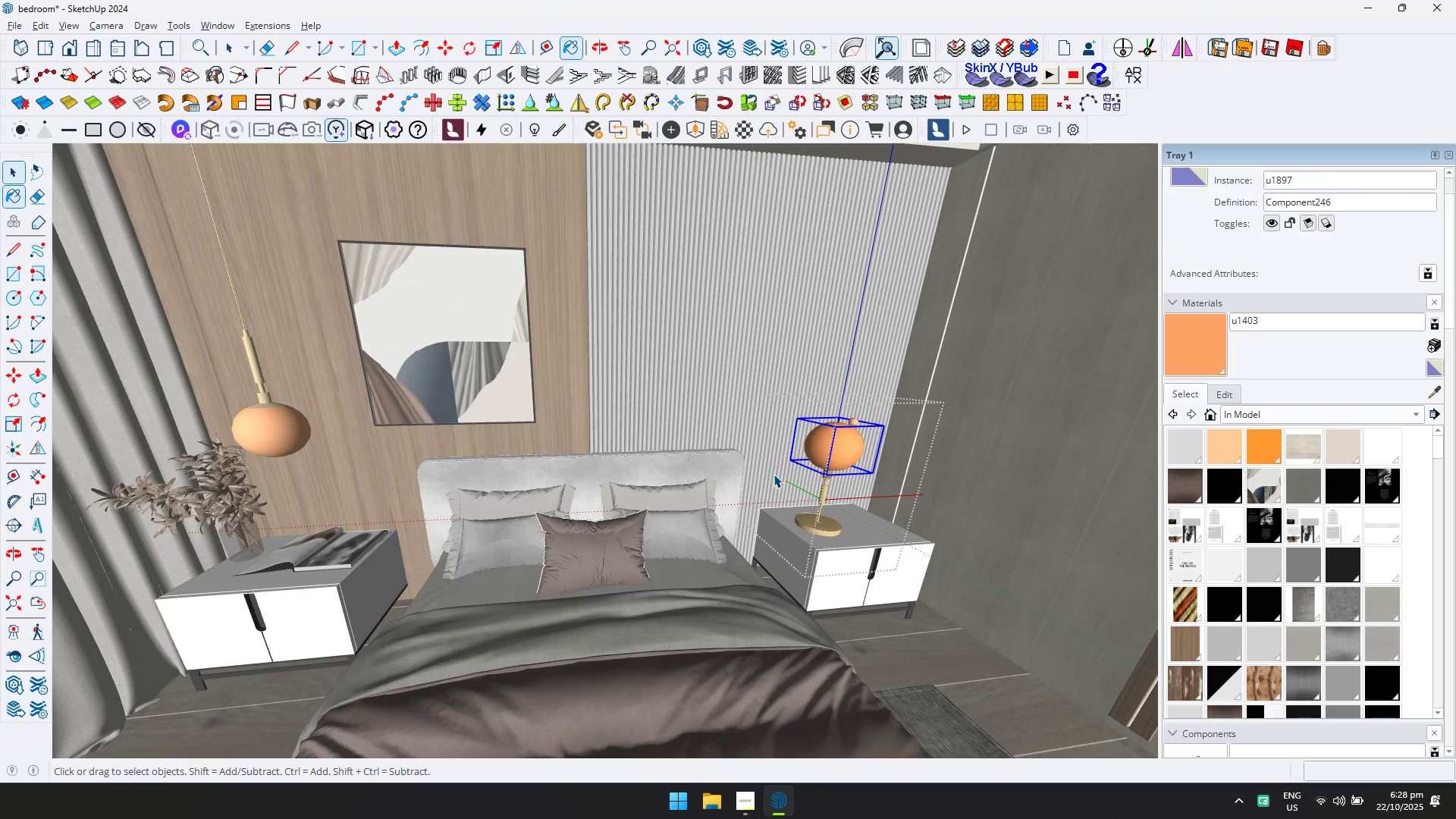 
key(Space)
 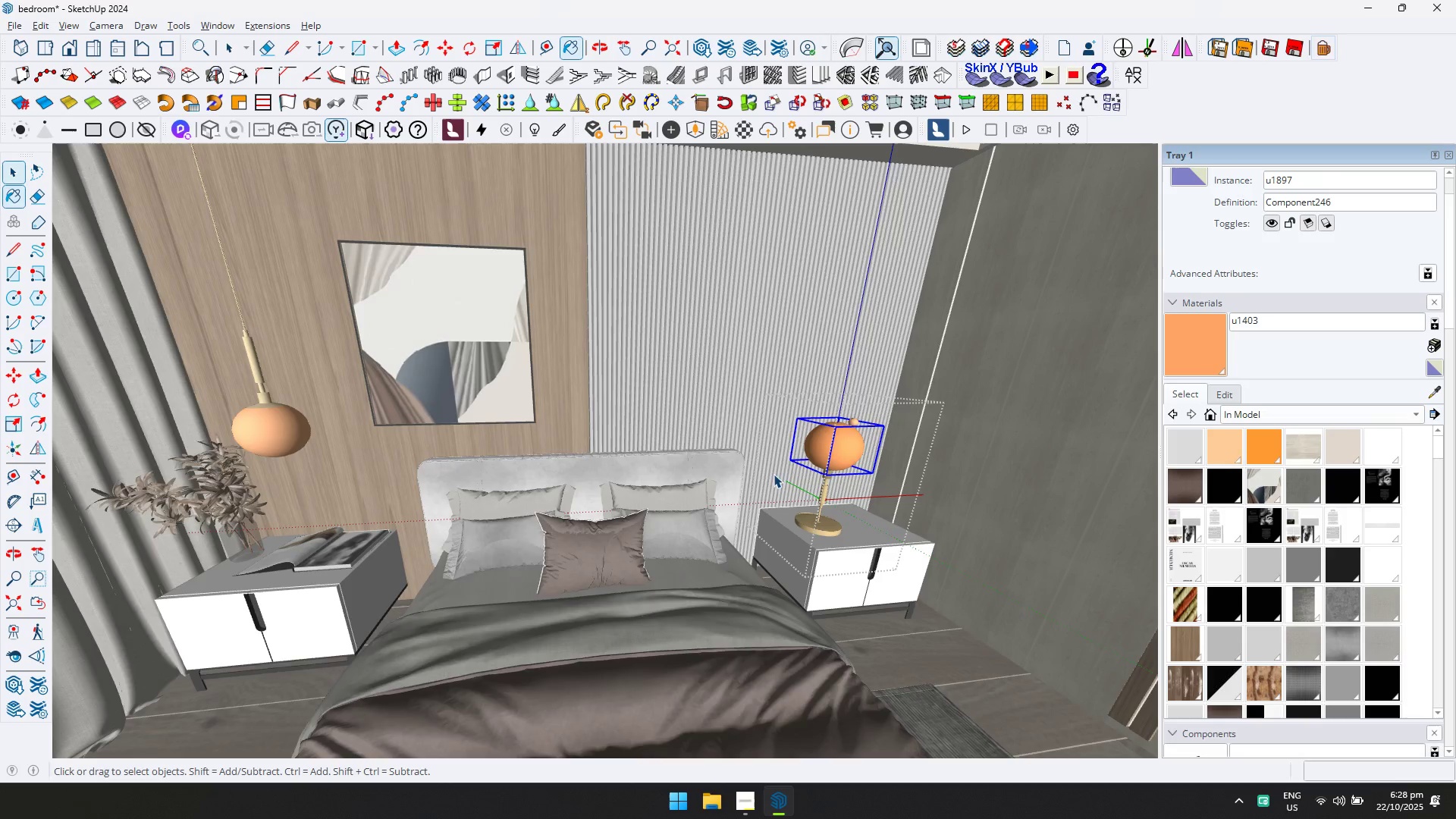 
key(Escape)
 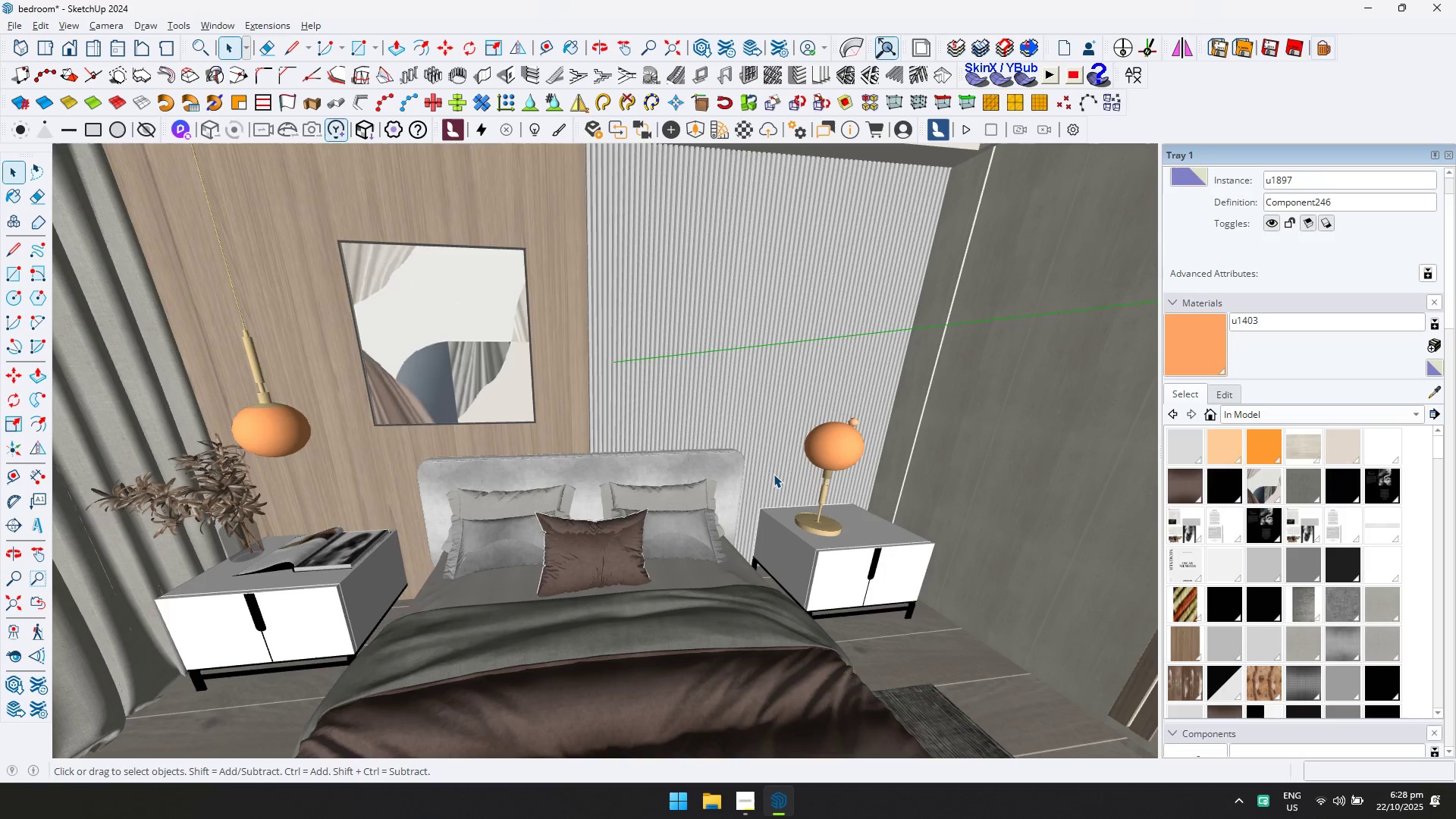 
key(Escape)
 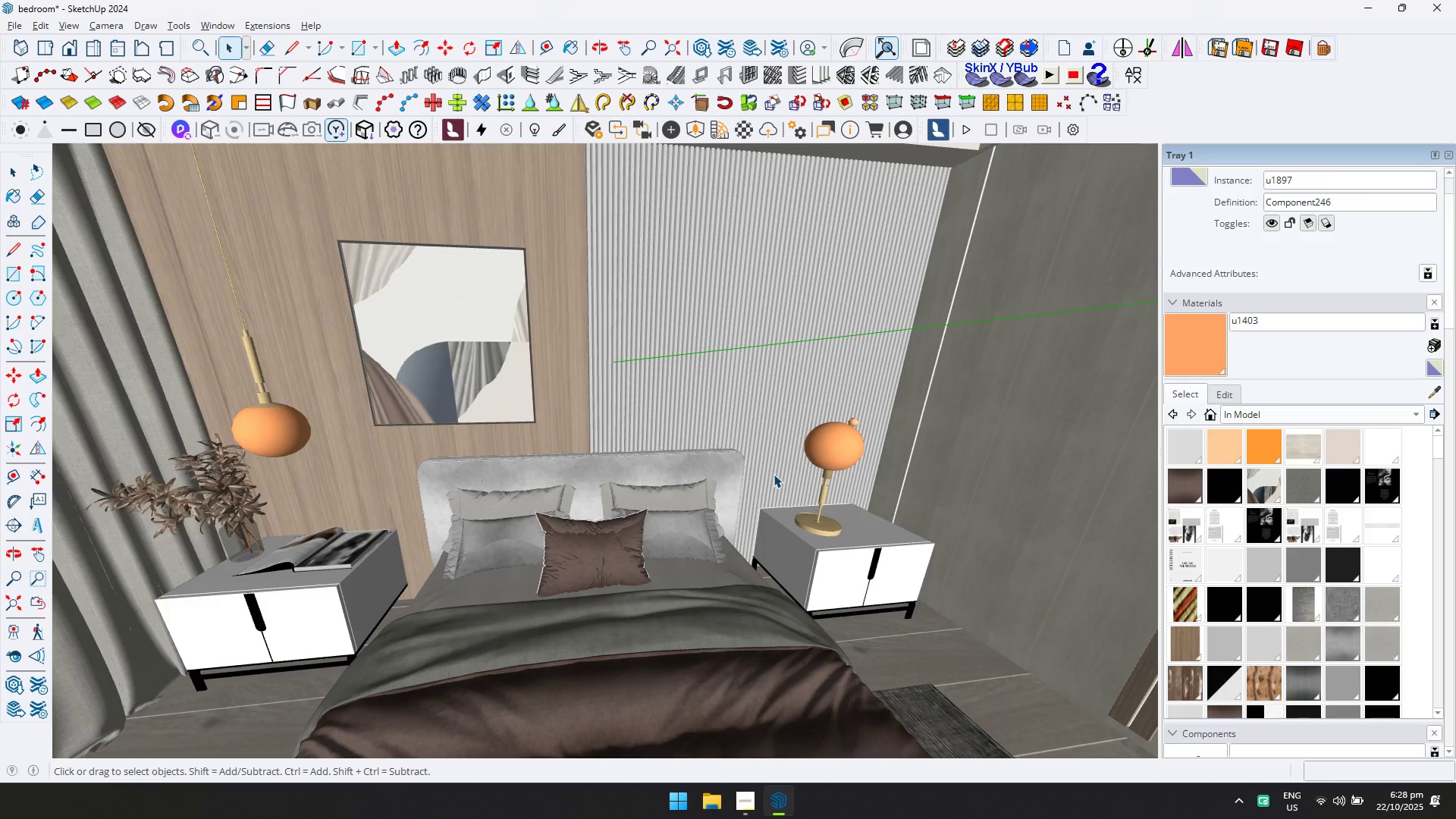 
key(Escape)
 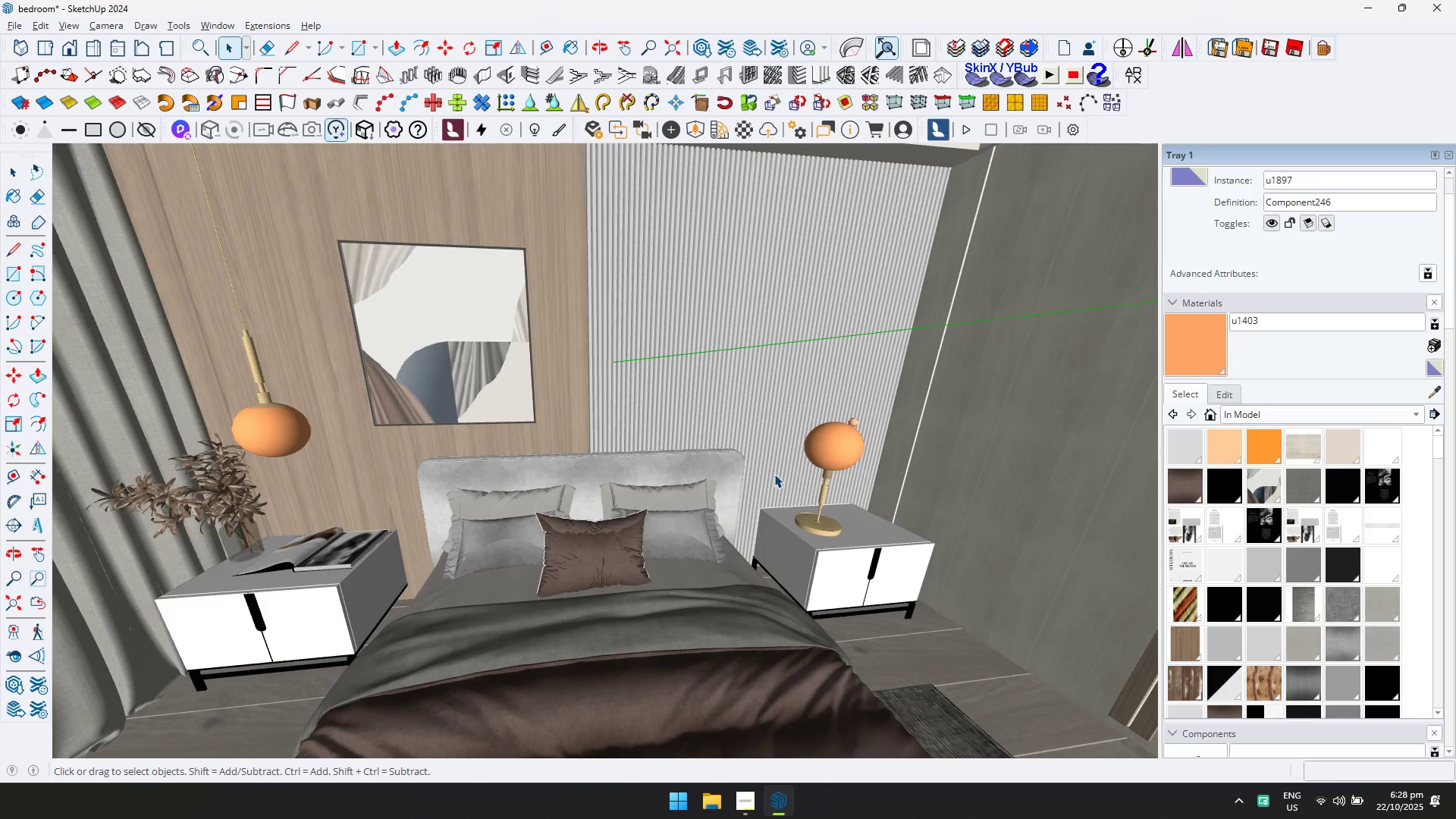 
scroll: coordinate [776, 476], scroll_direction: down, amount: 5.0
 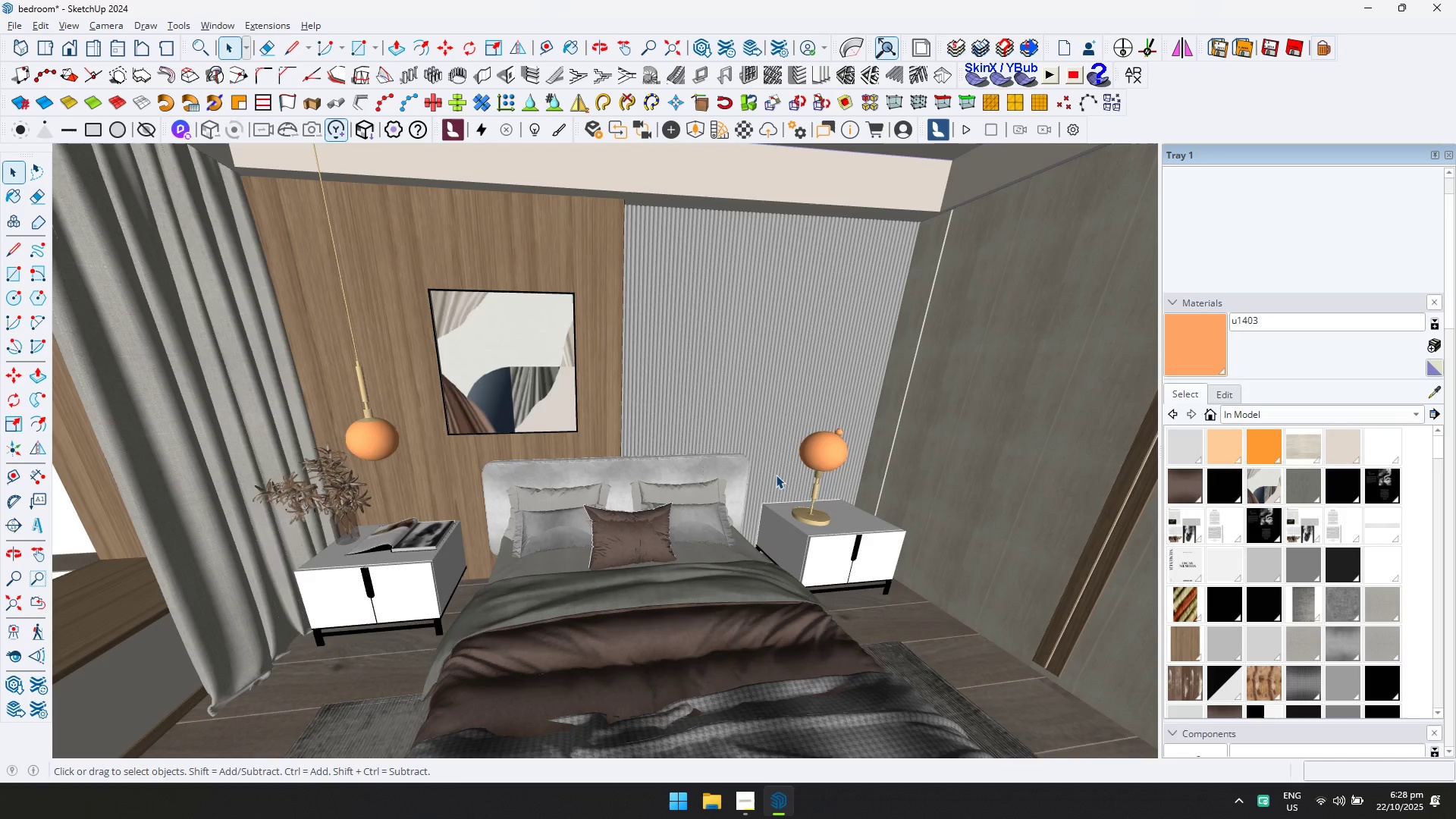 
key(Escape)
 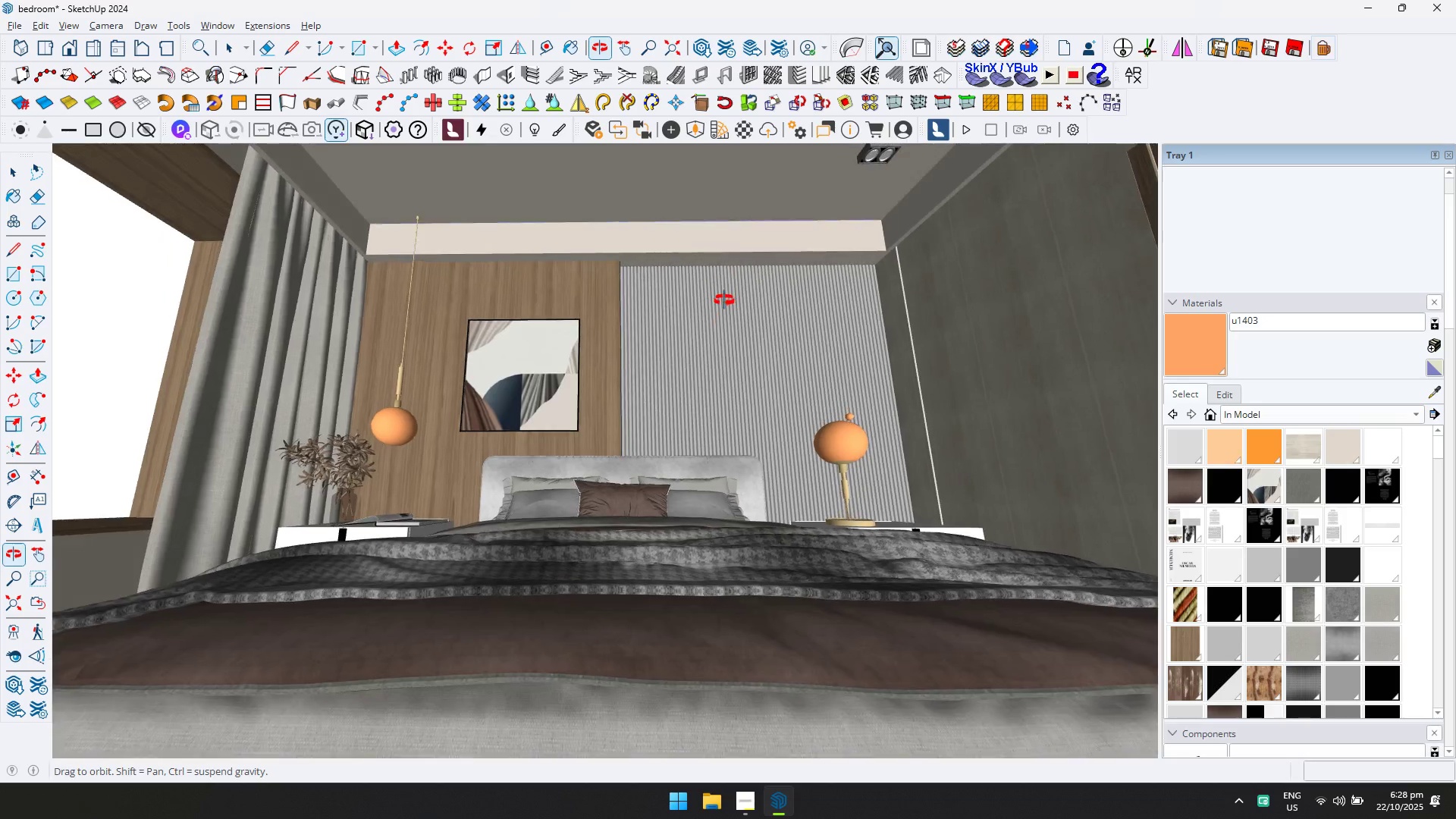 
hold_key(key=ShiftLeft, duration=0.39)
 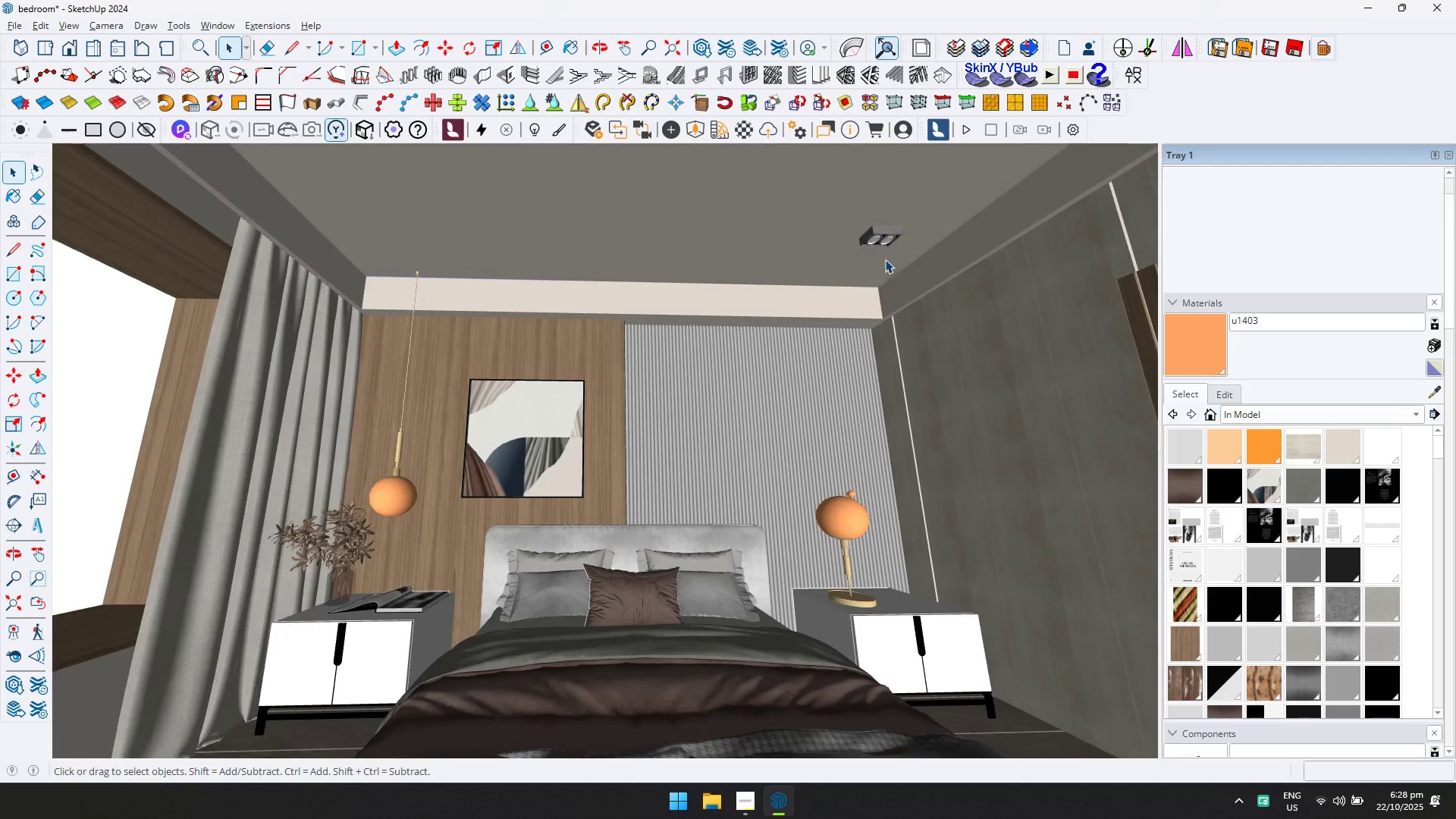 
scroll: coordinate [893, 243], scroll_direction: up, amount: 25.0
 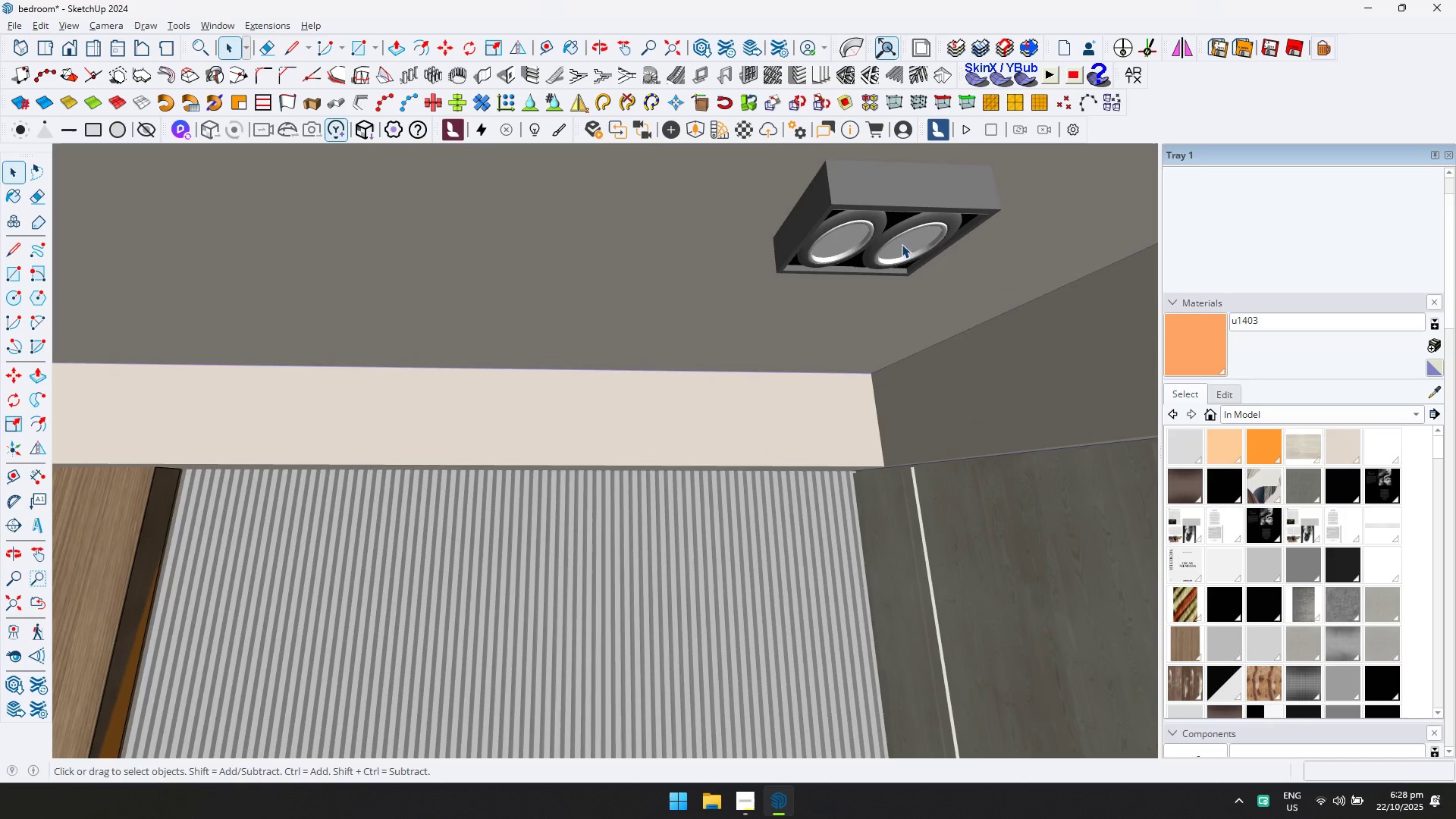 
double_click([902, 244])
 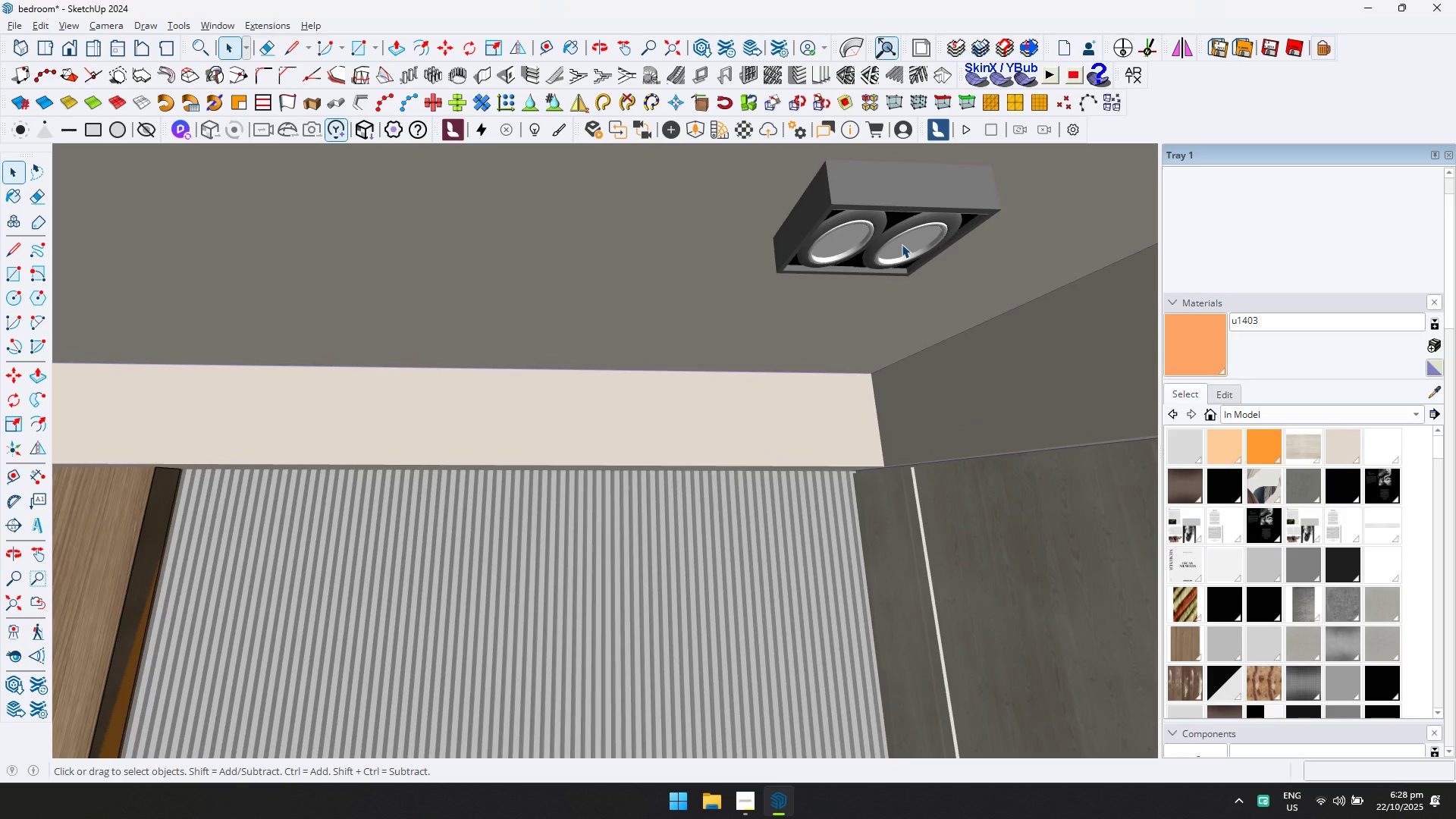 
scroll: coordinate [902, 244], scroll_direction: up, amount: 4.0
 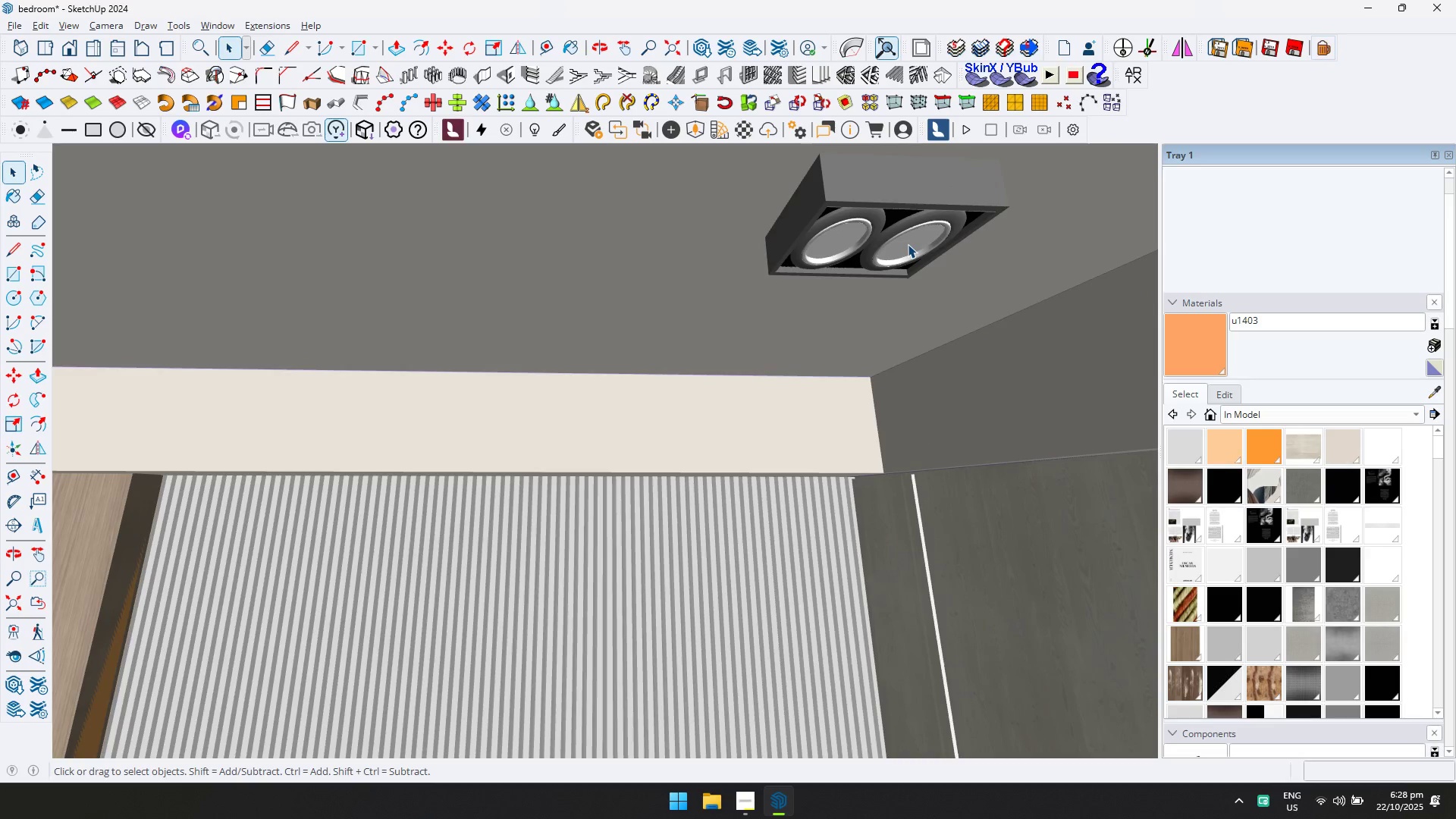 
double_click([908, 244])
 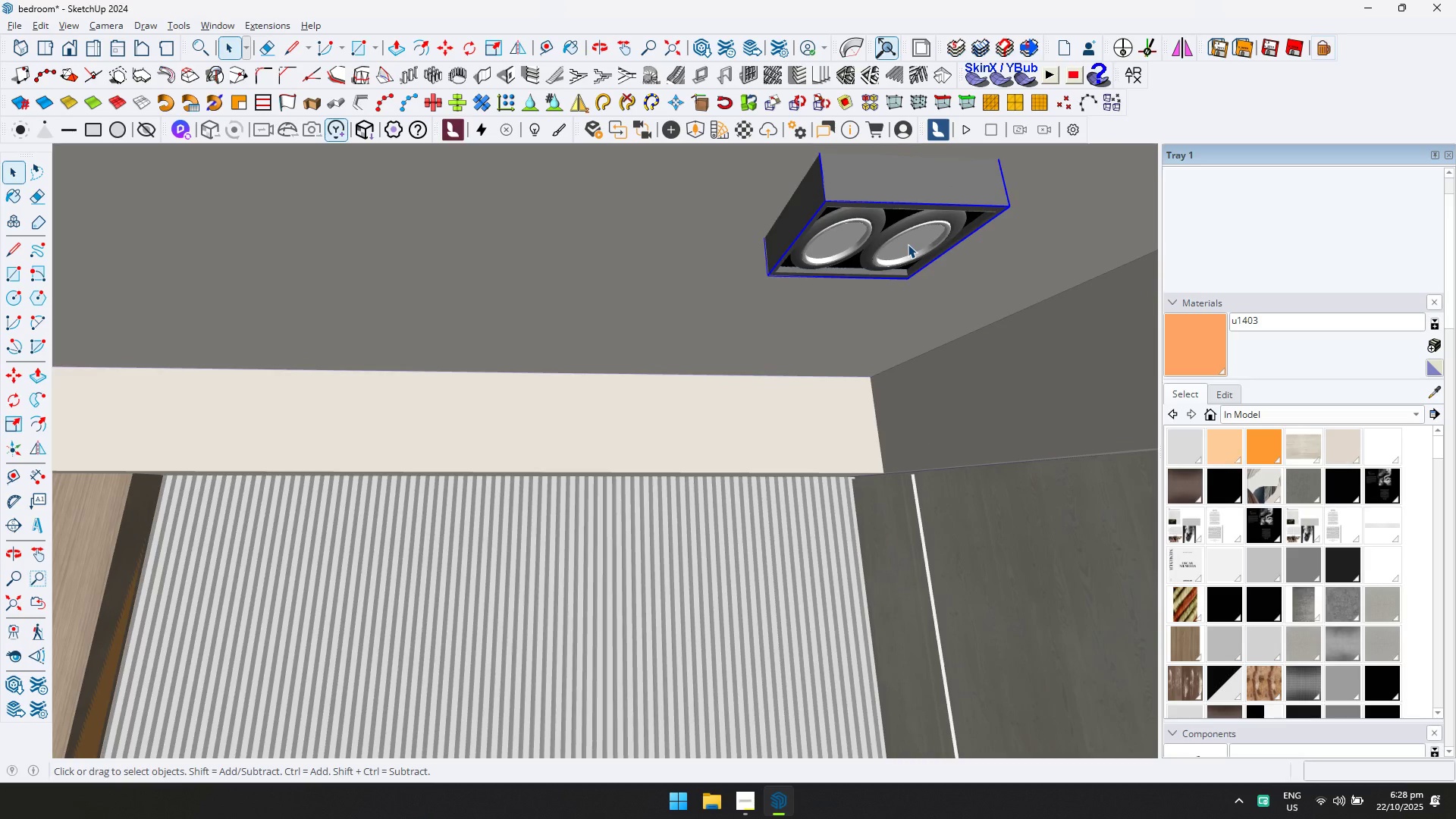 
scroll: coordinate [908, 244], scroll_direction: up, amount: 5.0
 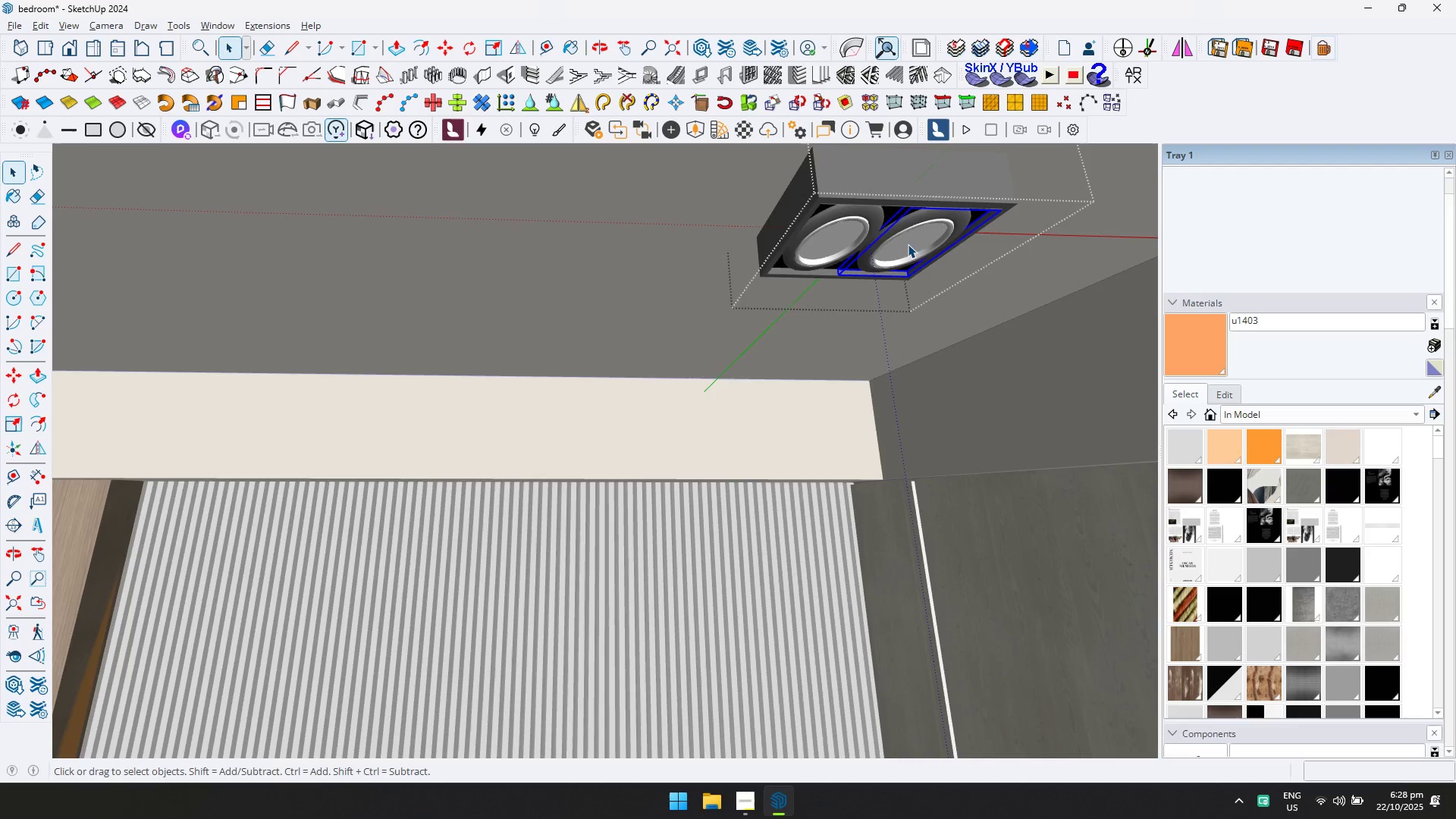 
double_click([908, 244])
 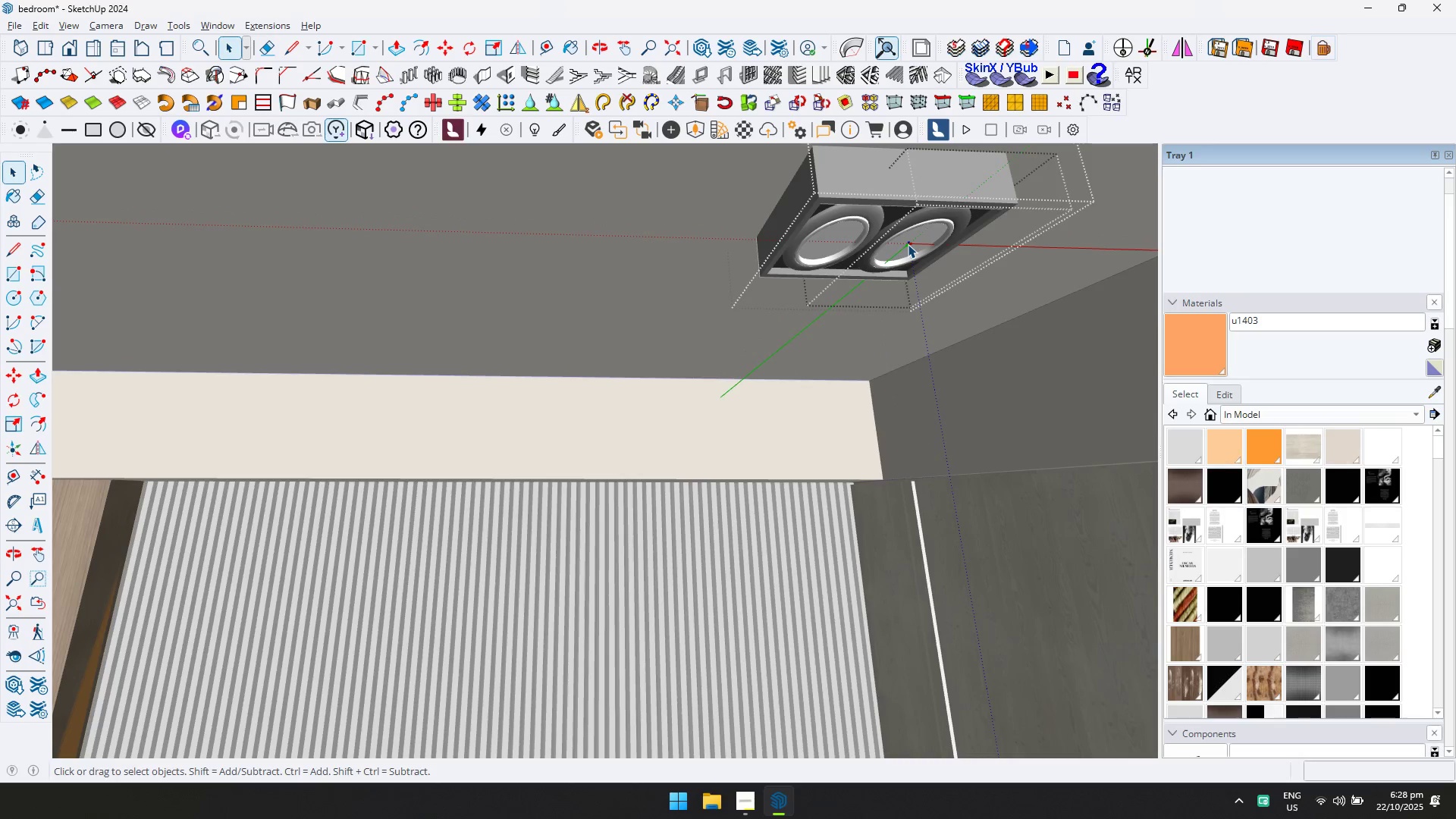 
double_click([908, 244])
 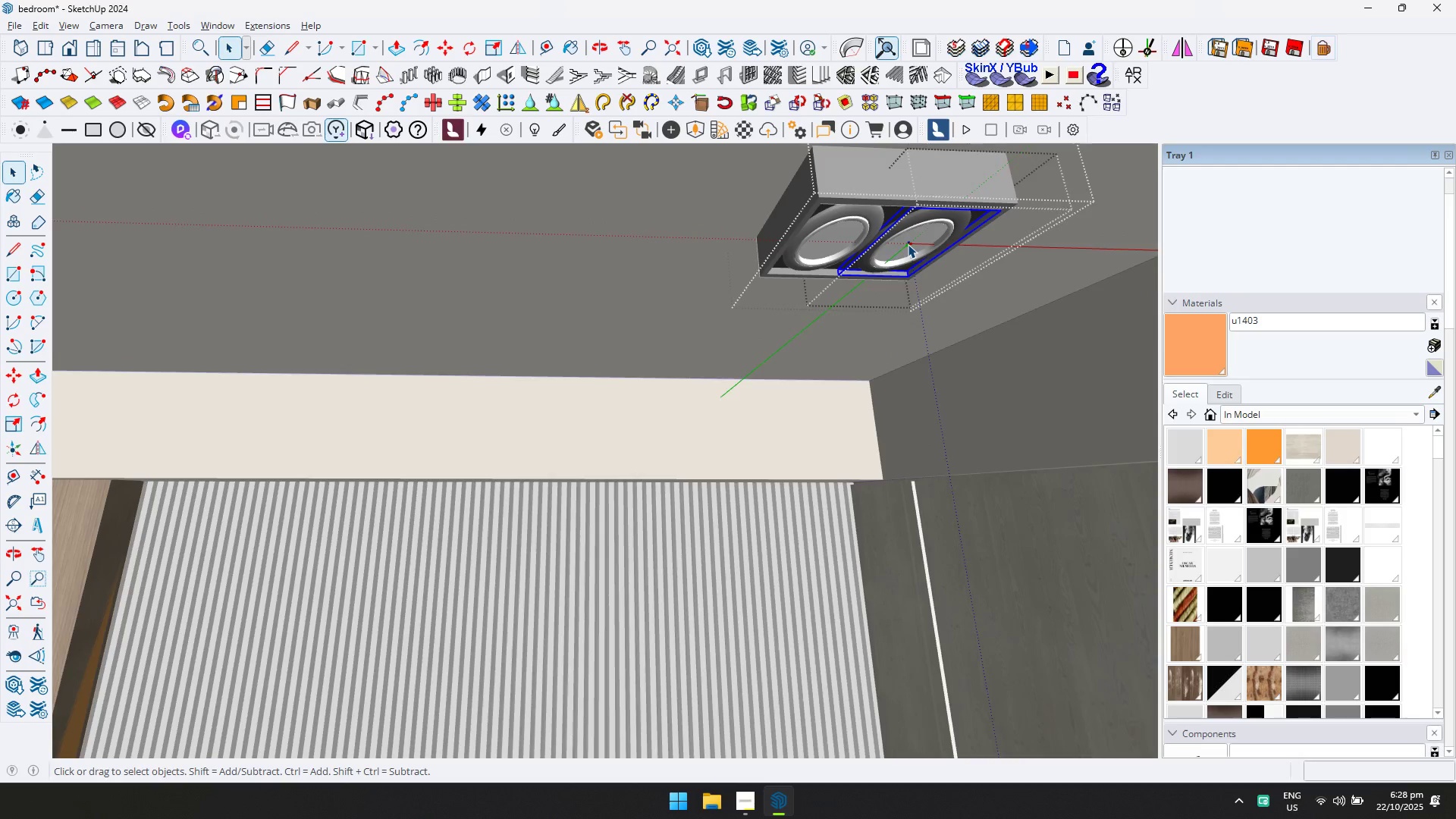 
scroll: coordinate [908, 244], scroll_direction: up, amount: 4.0
 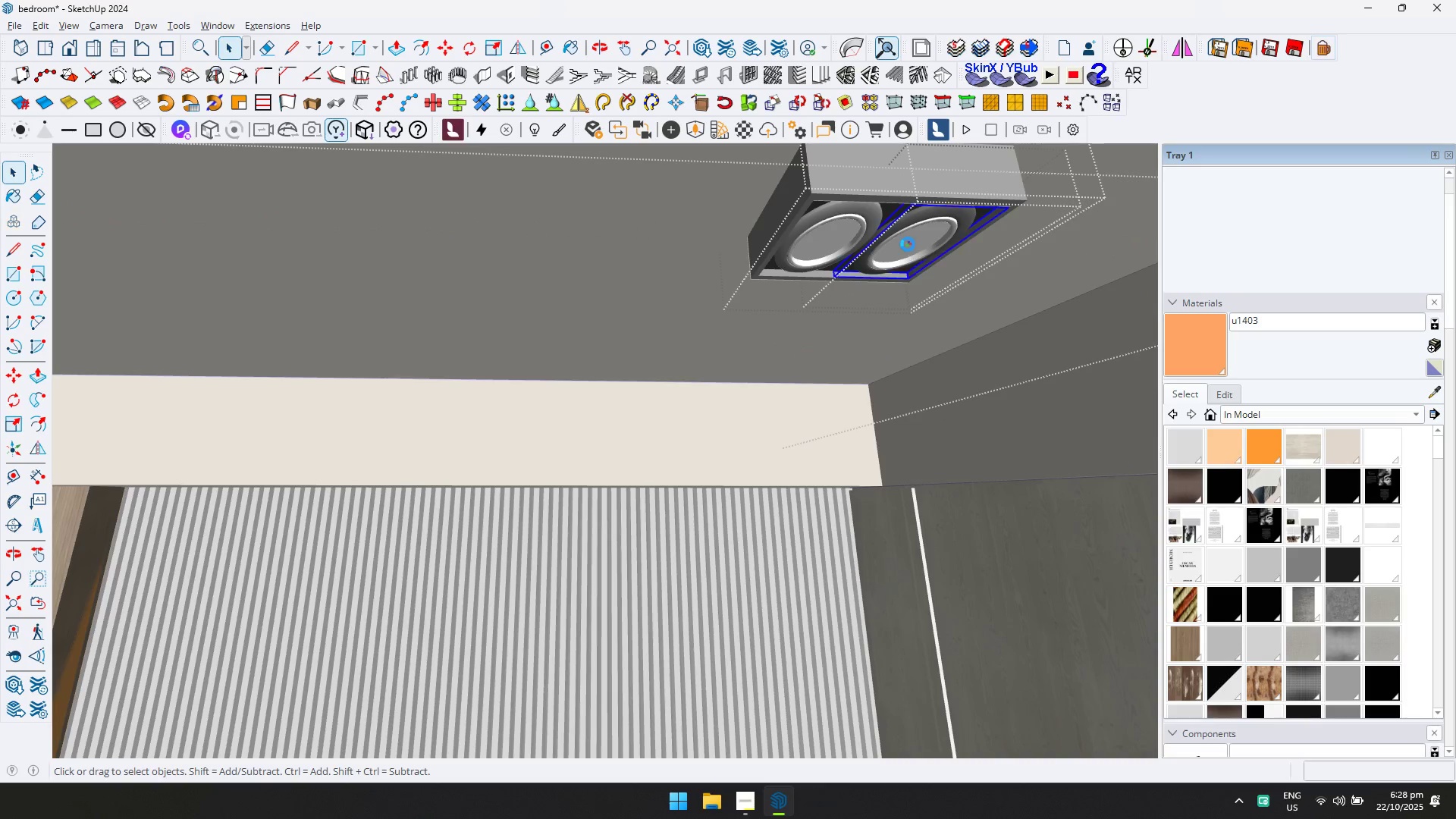 
double_click([908, 244])
 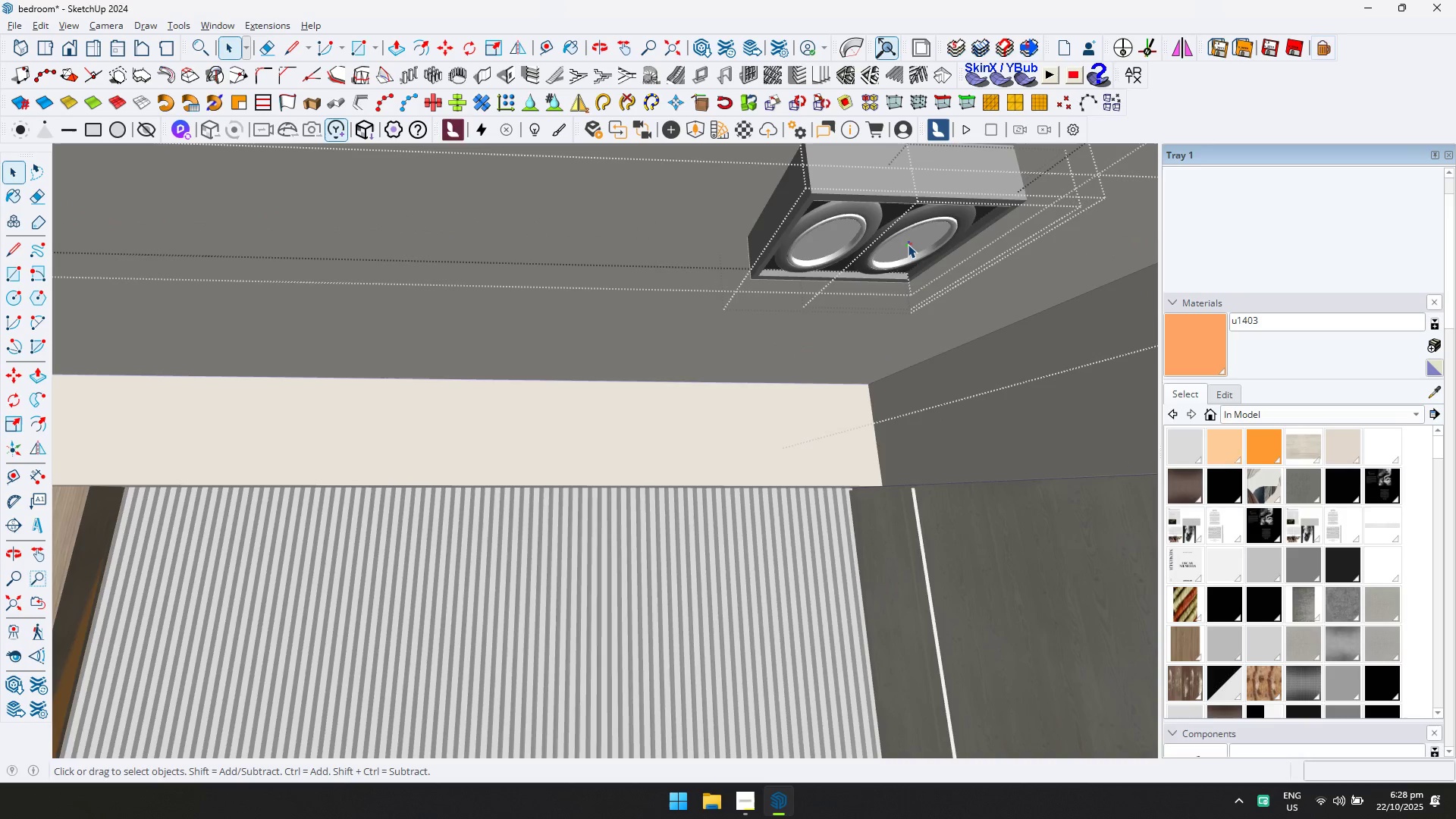 
double_click([908, 244])
 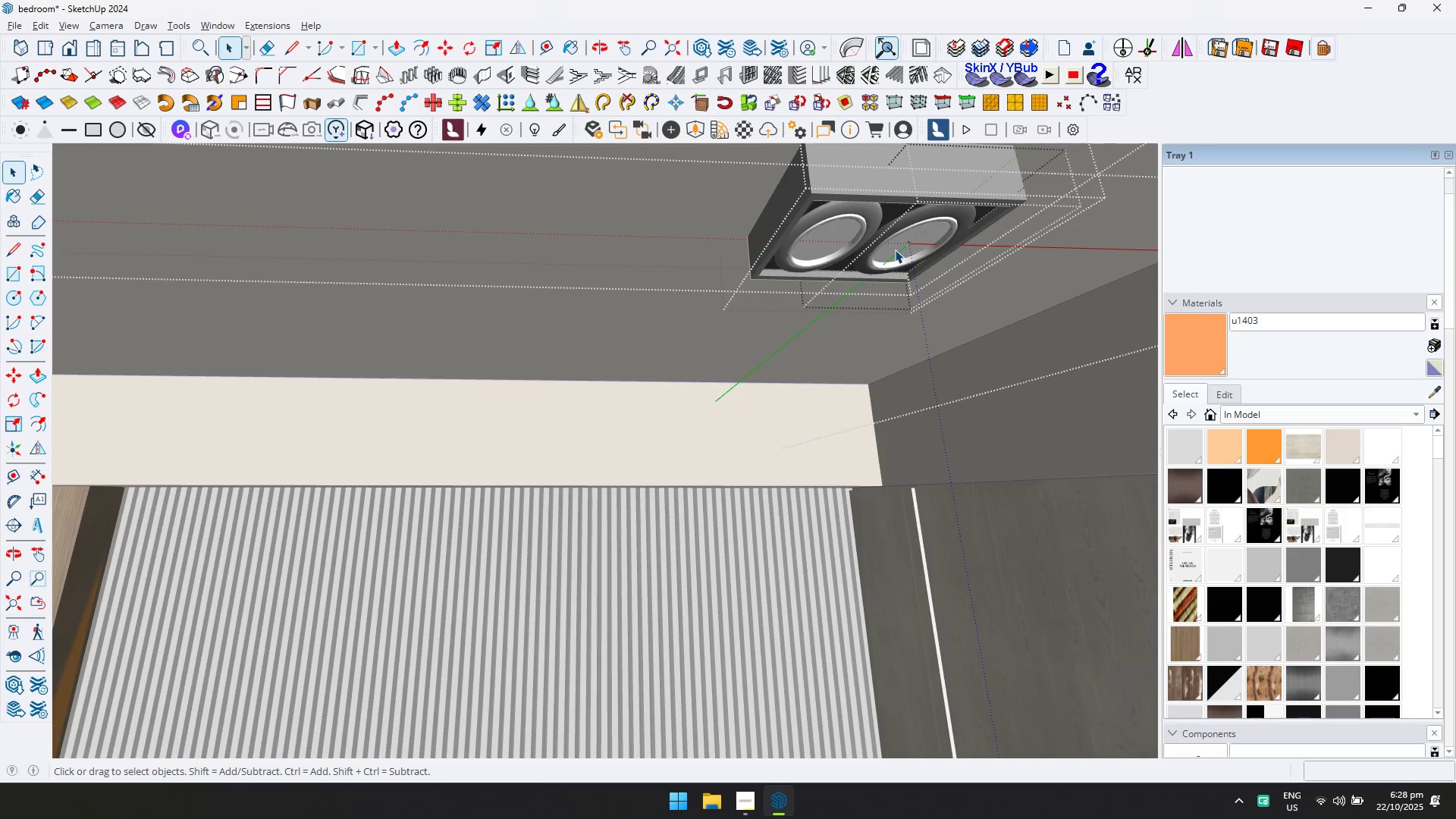 
double_click([895, 249])
 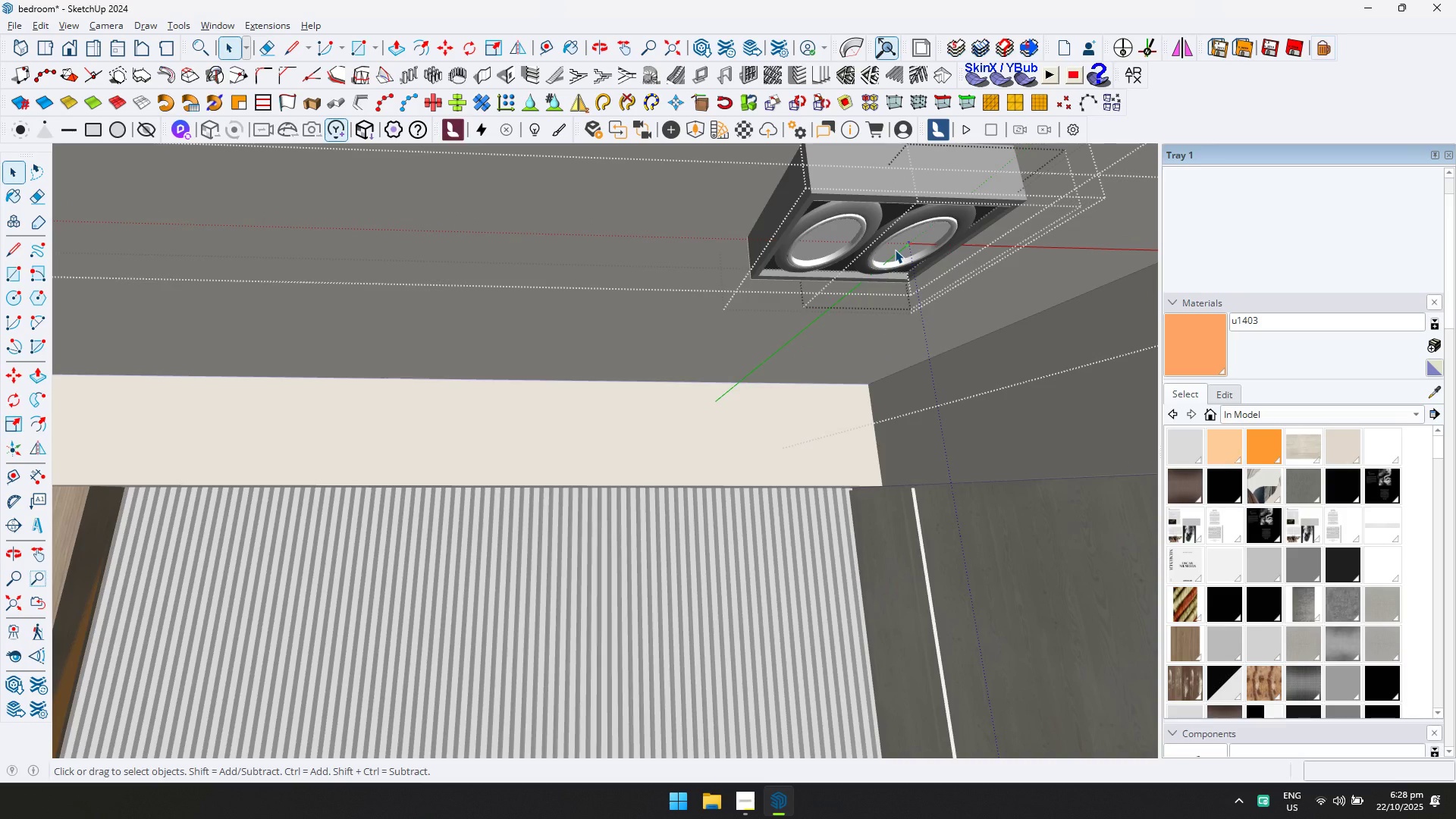 
scroll: coordinate [895, 249], scroll_direction: up, amount: 6.0
 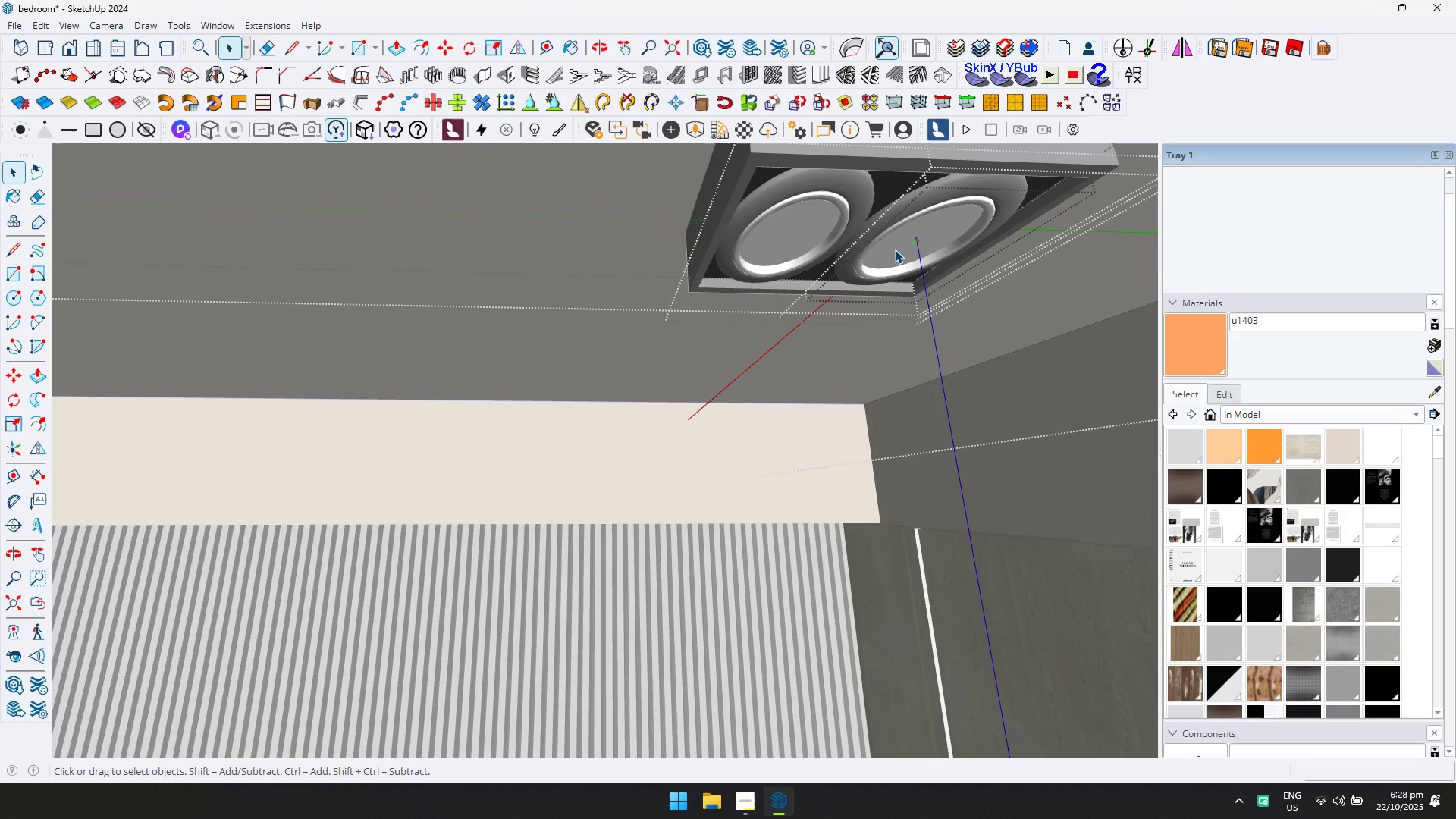 
left_click([895, 249])
 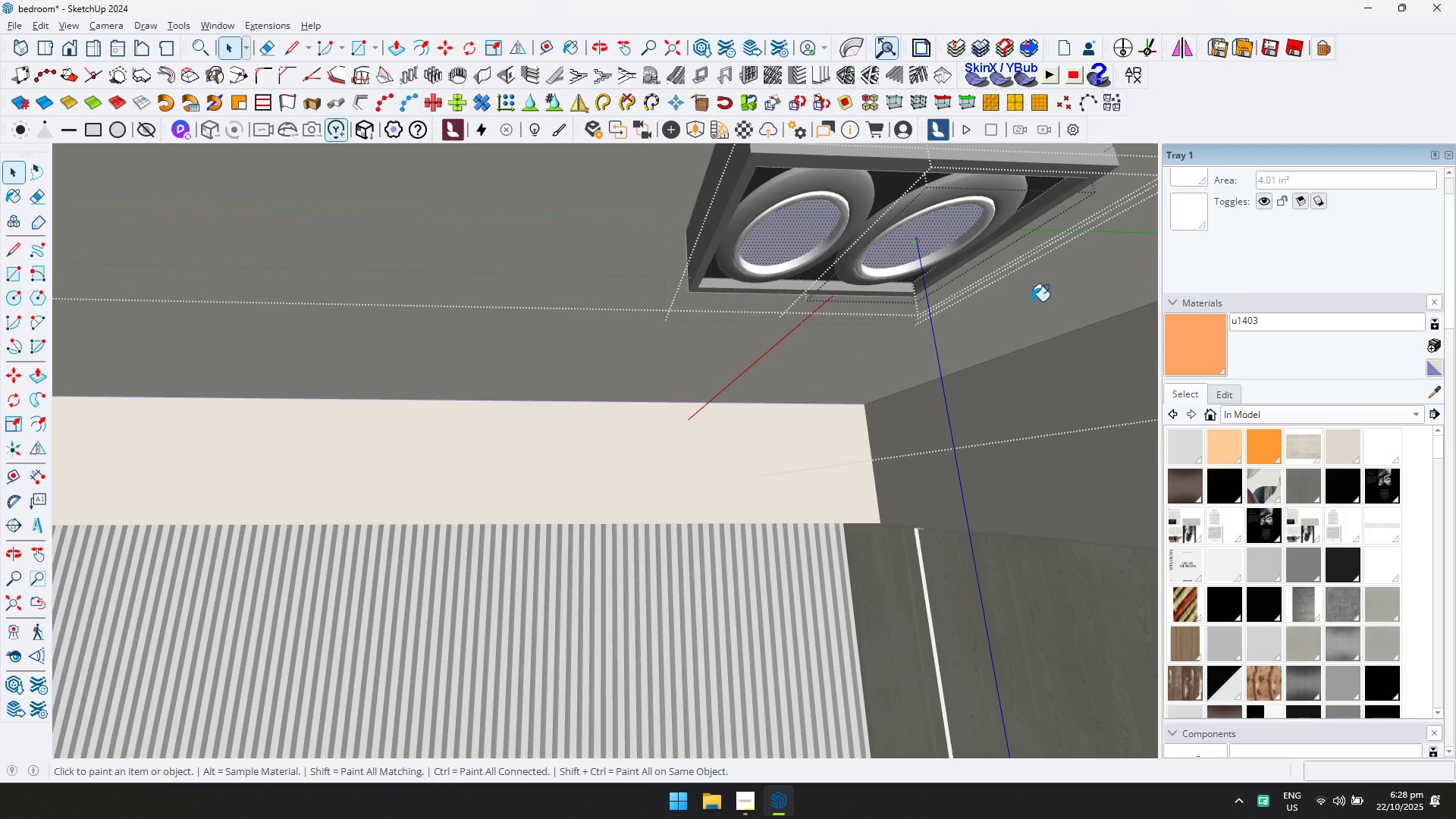 
double_click([928, 242])
 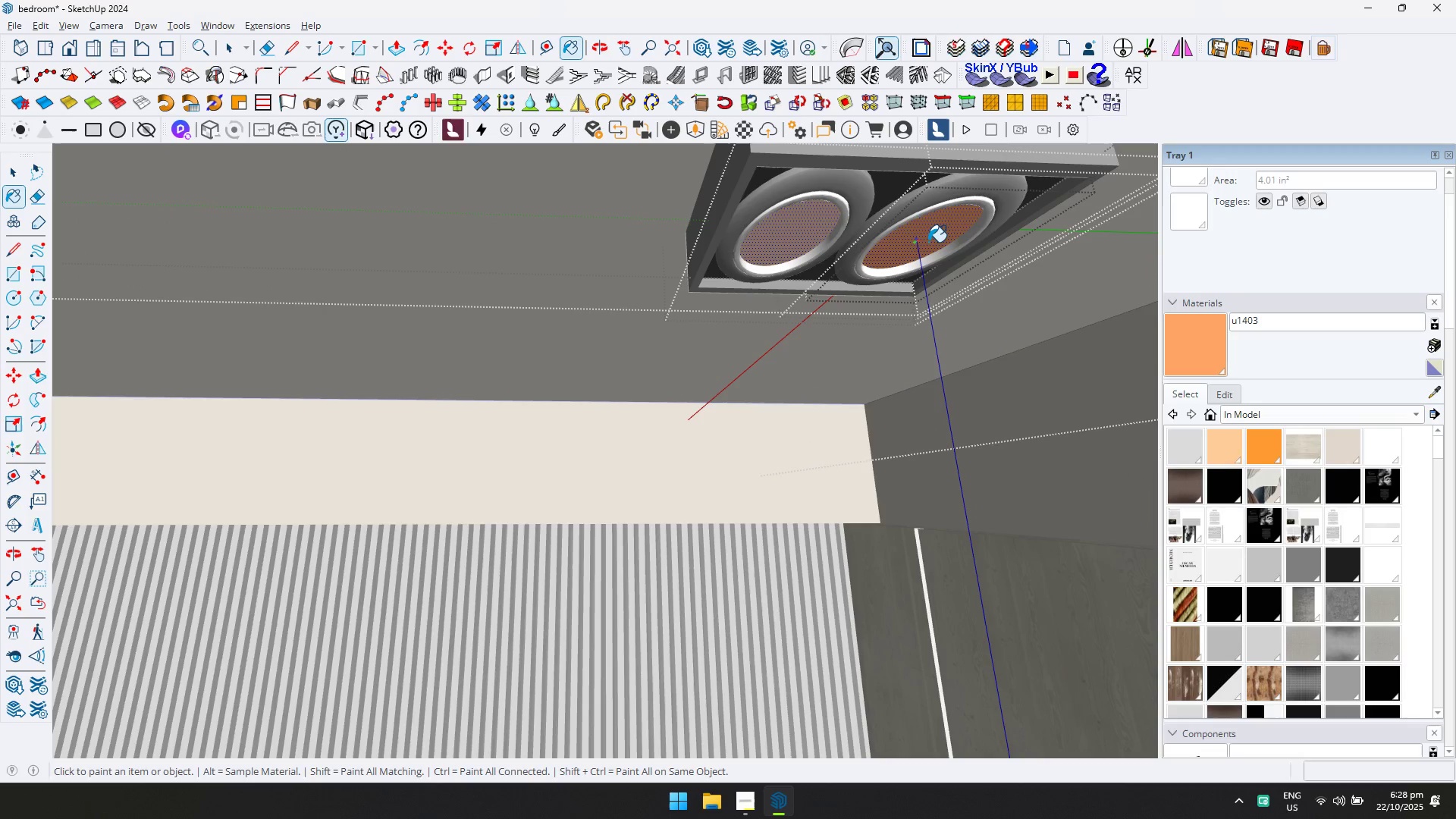 
key(Escape)
 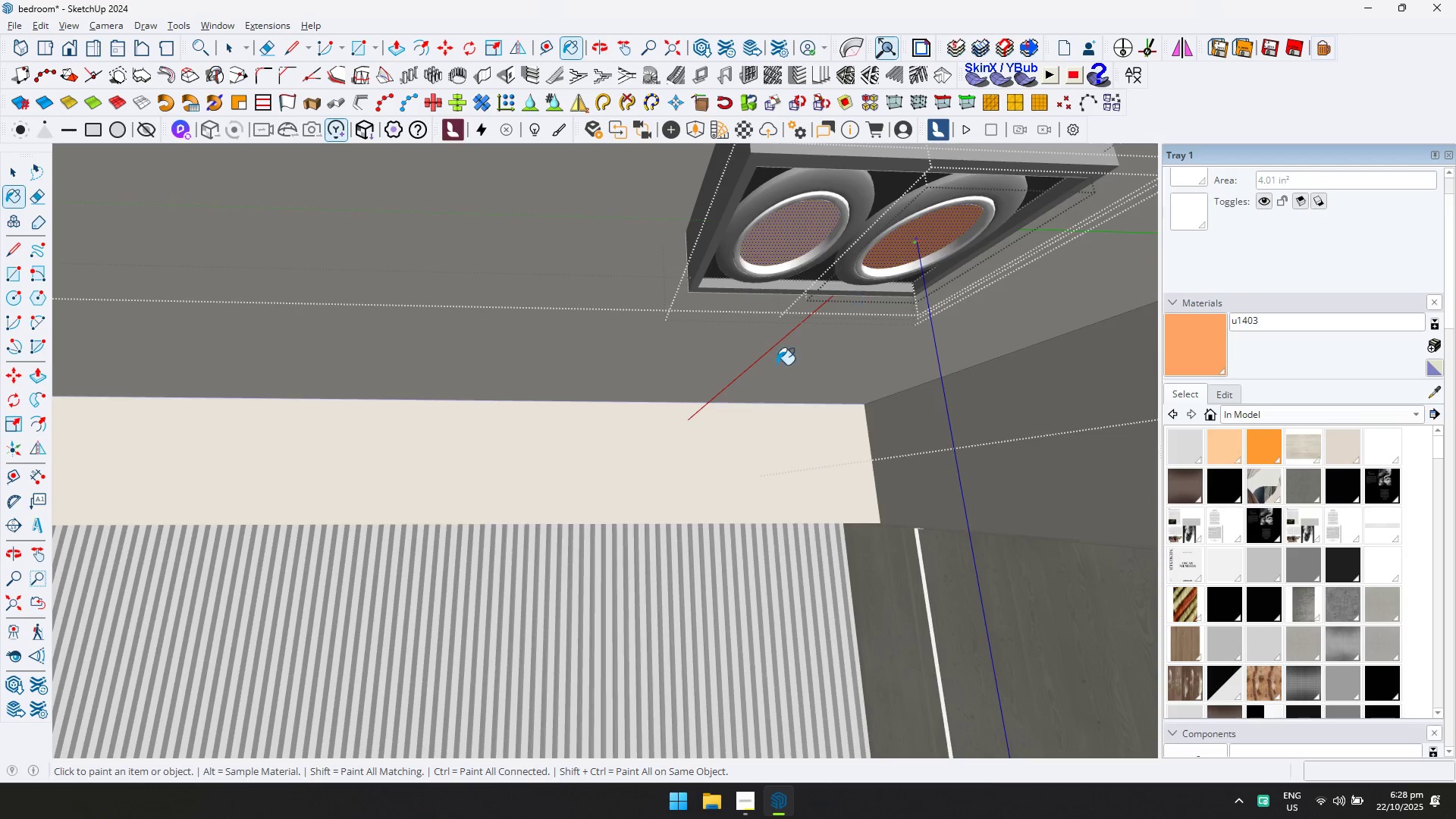 
scroll: coordinate [708, 428], scroll_direction: down, amount: 18.0
 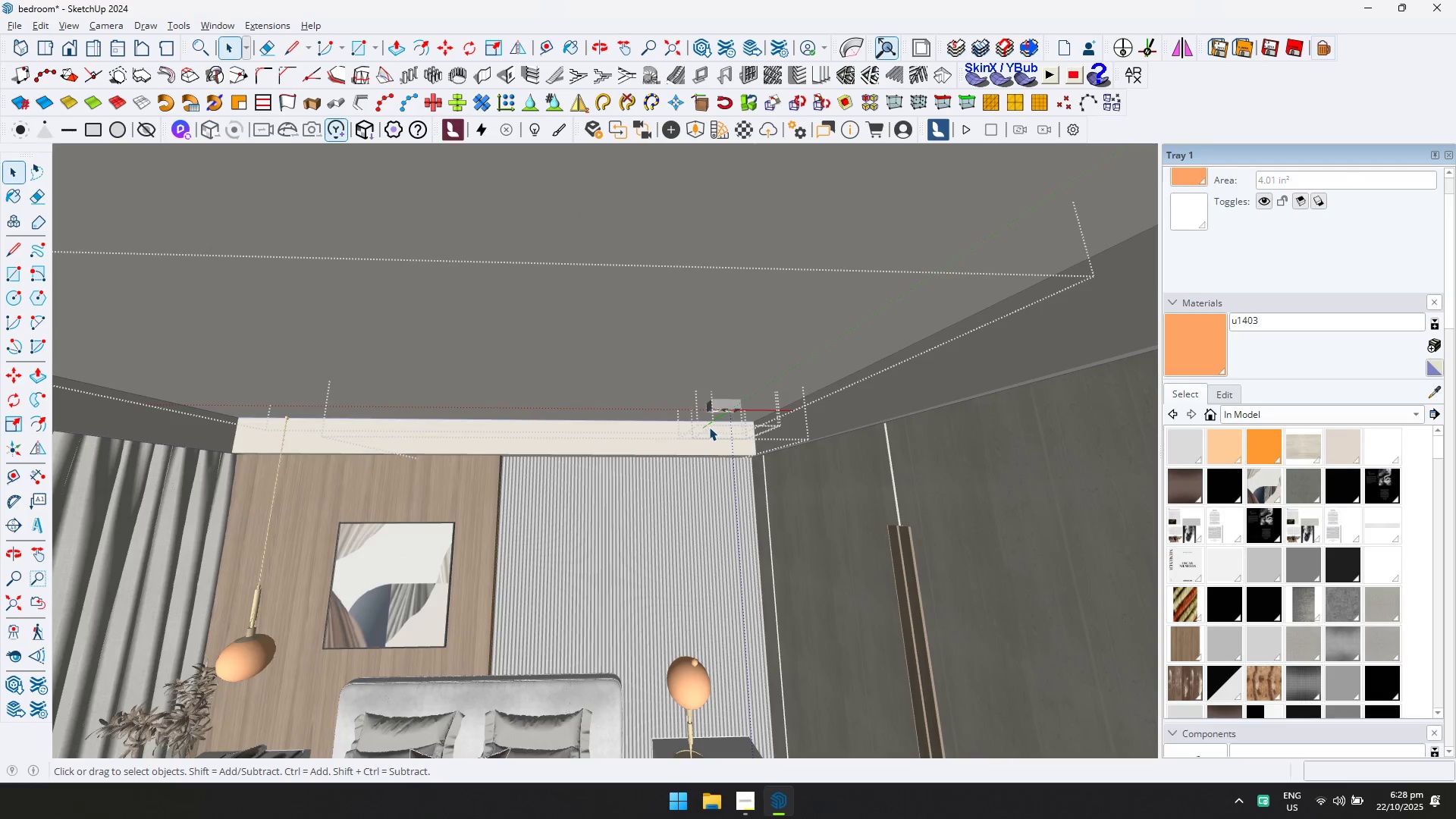 
key(Escape)
 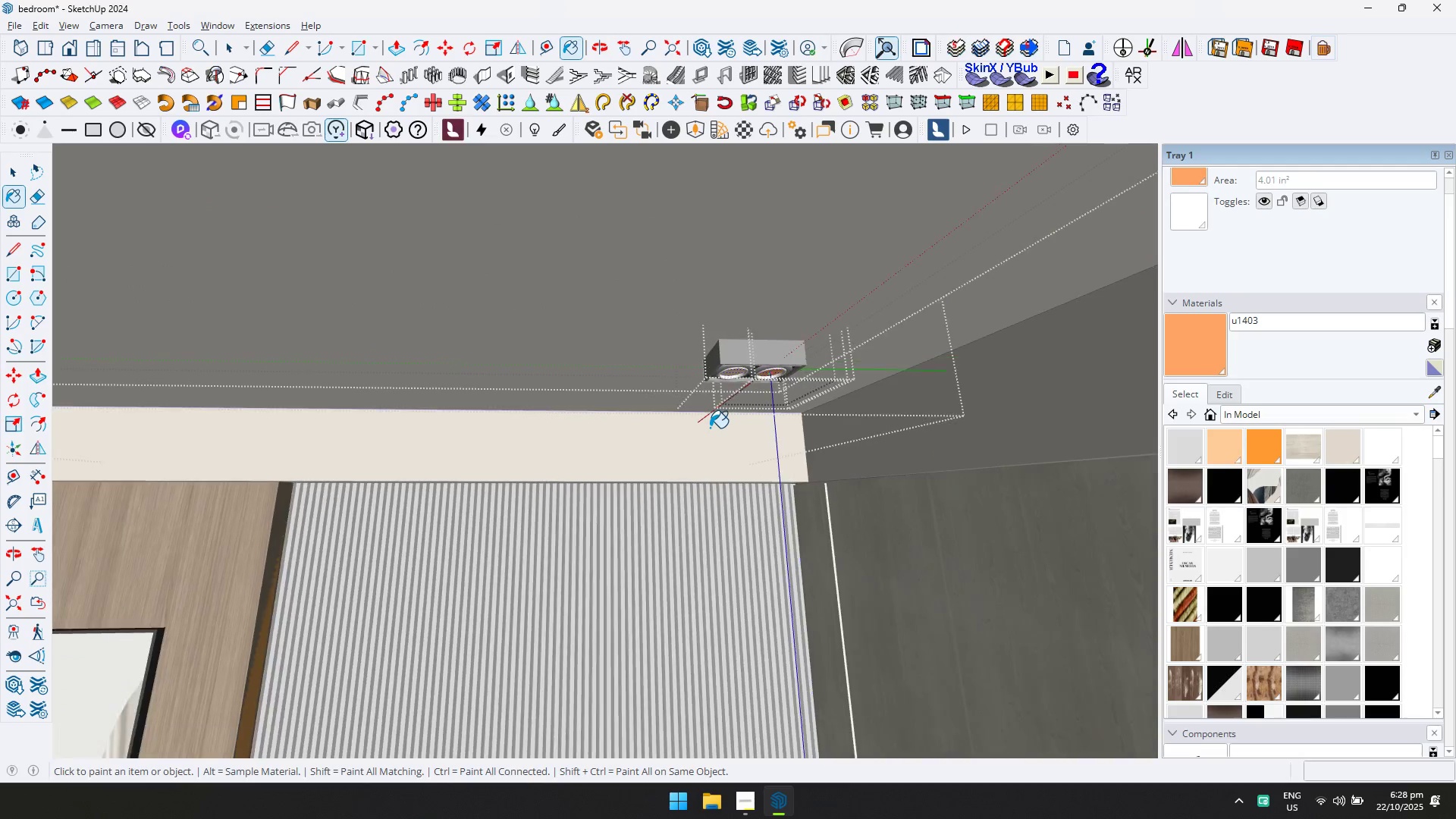 
key(Escape)
 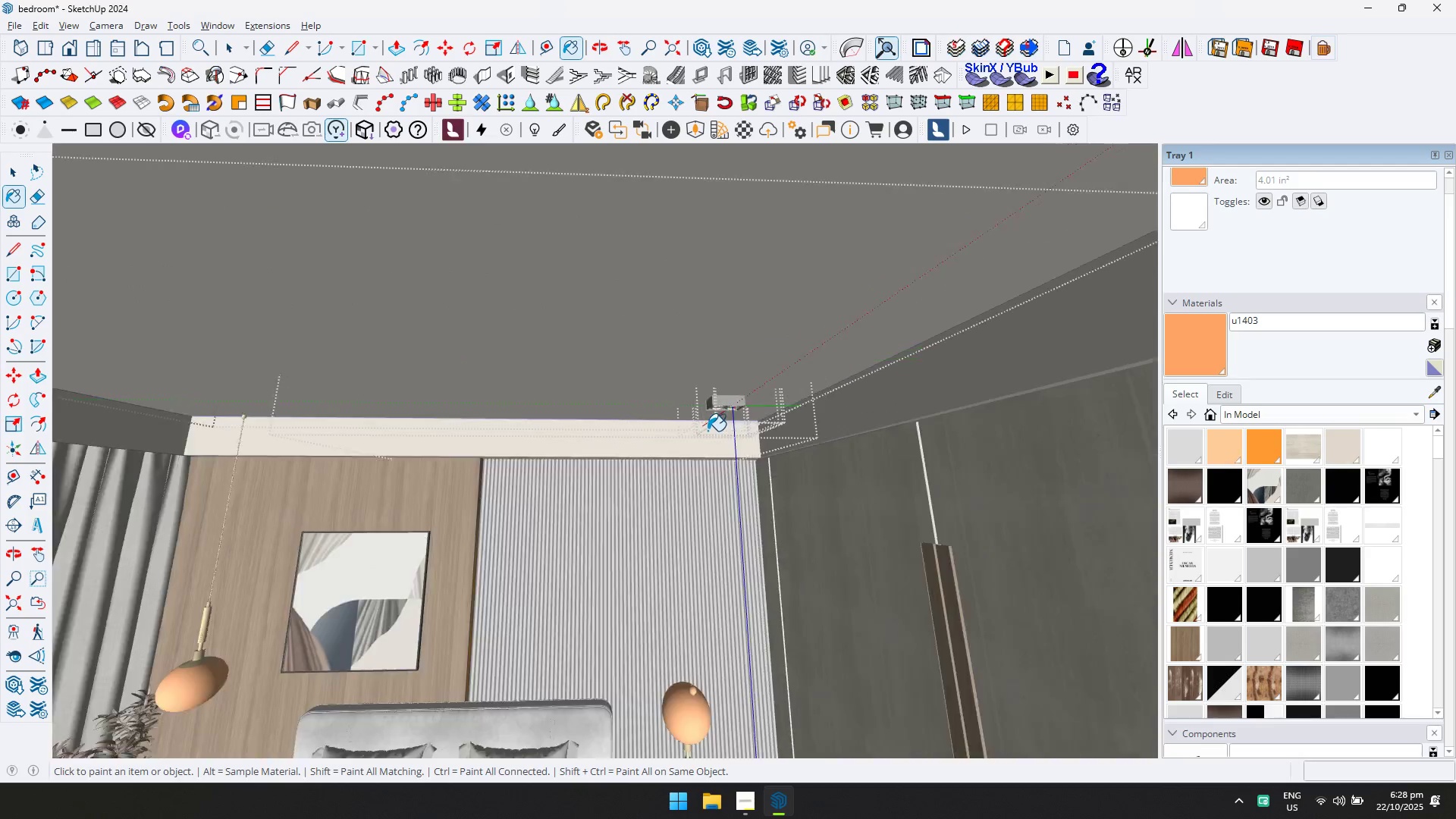 
key(Escape)
 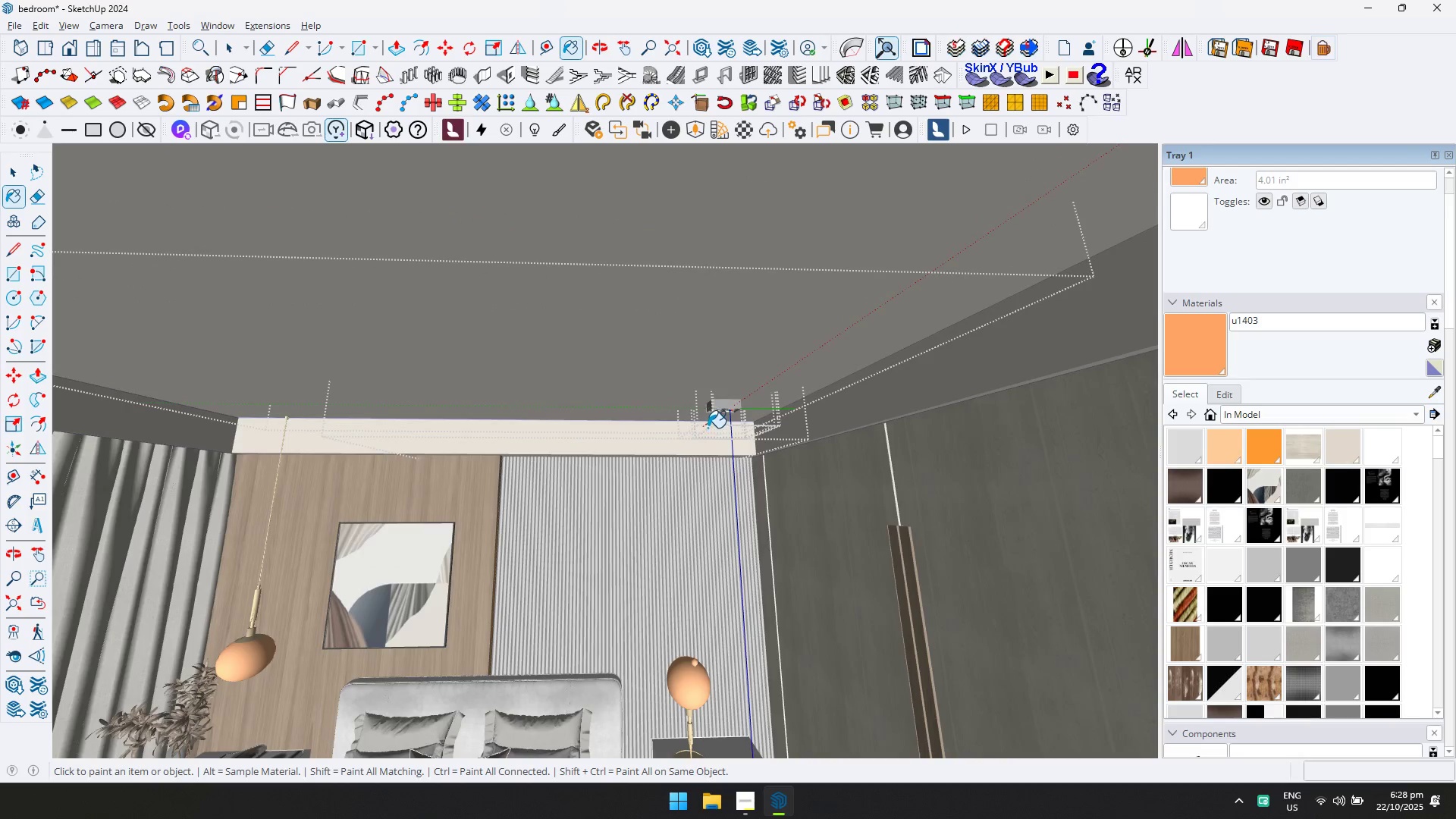 
key(Space)
 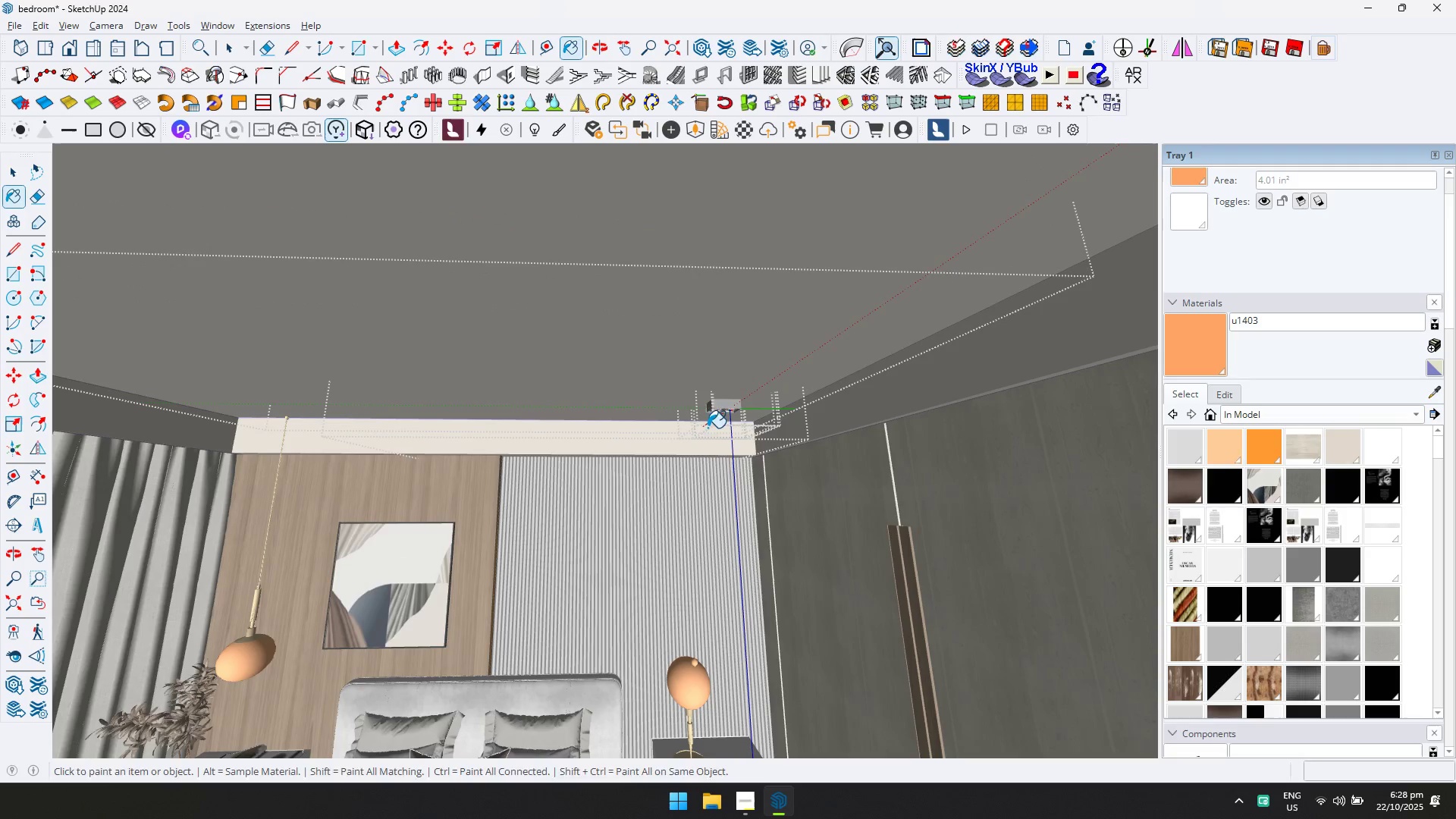 
key(Escape)
 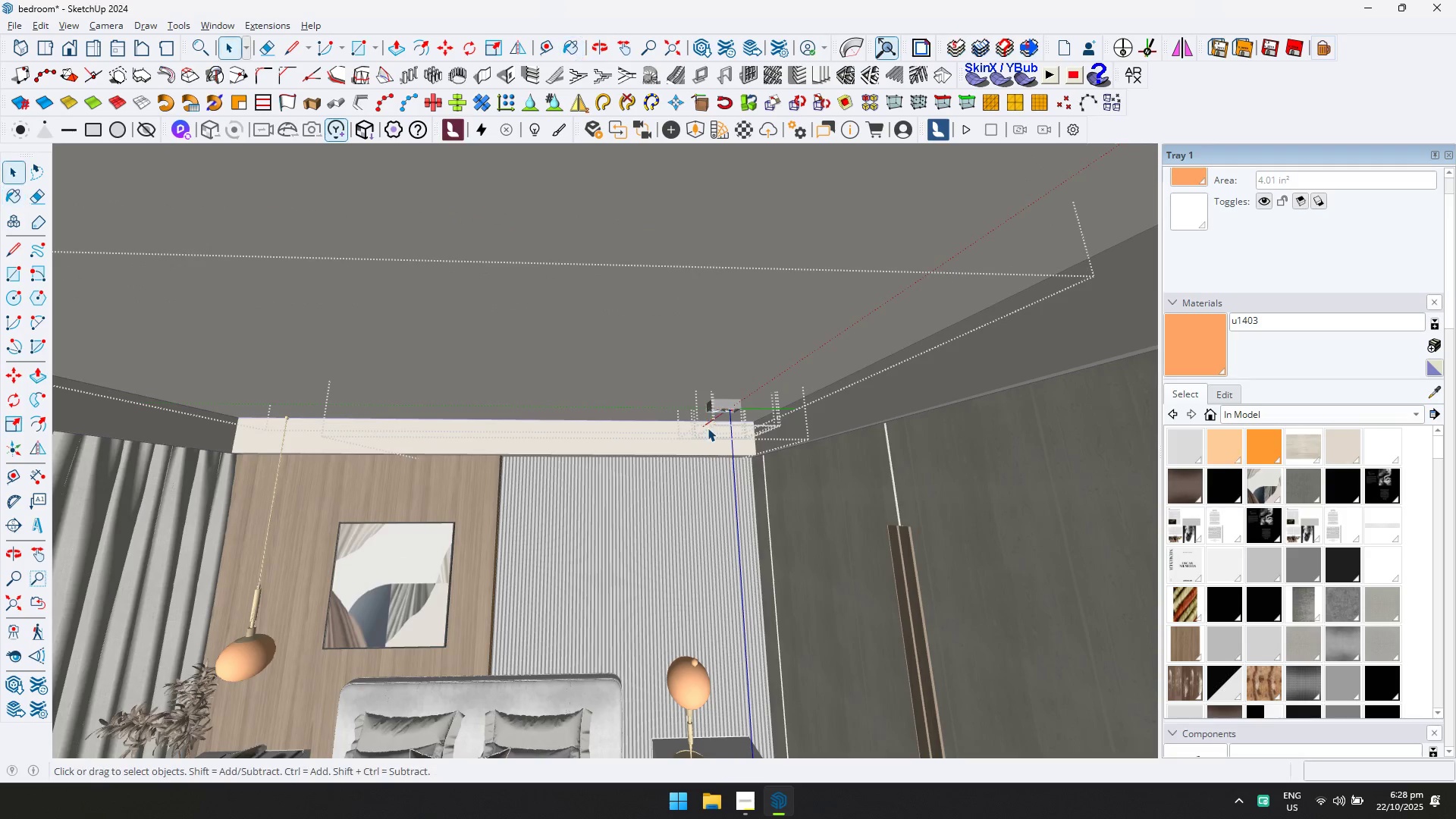 
key(Escape)
 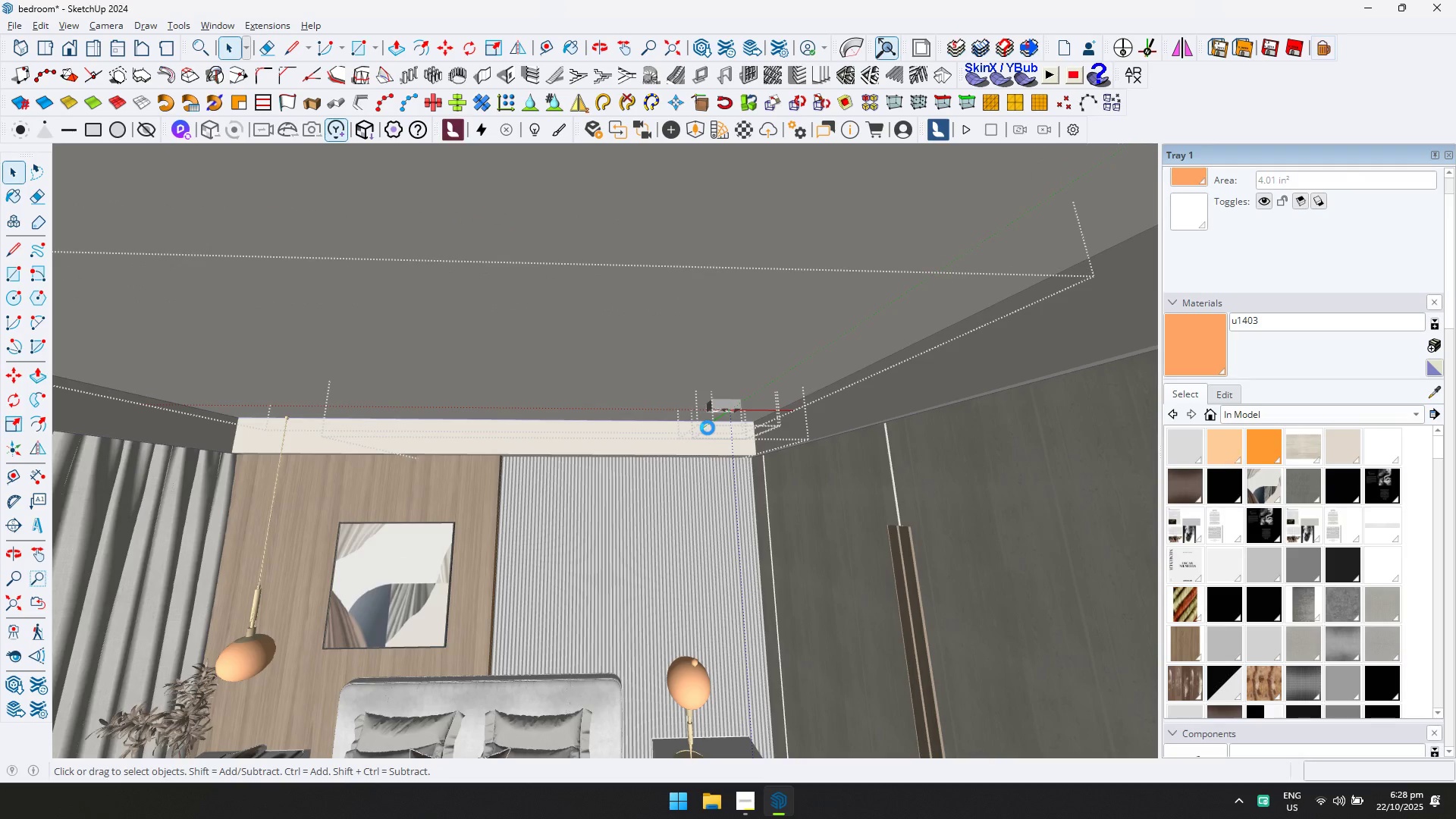 
key(Escape)
 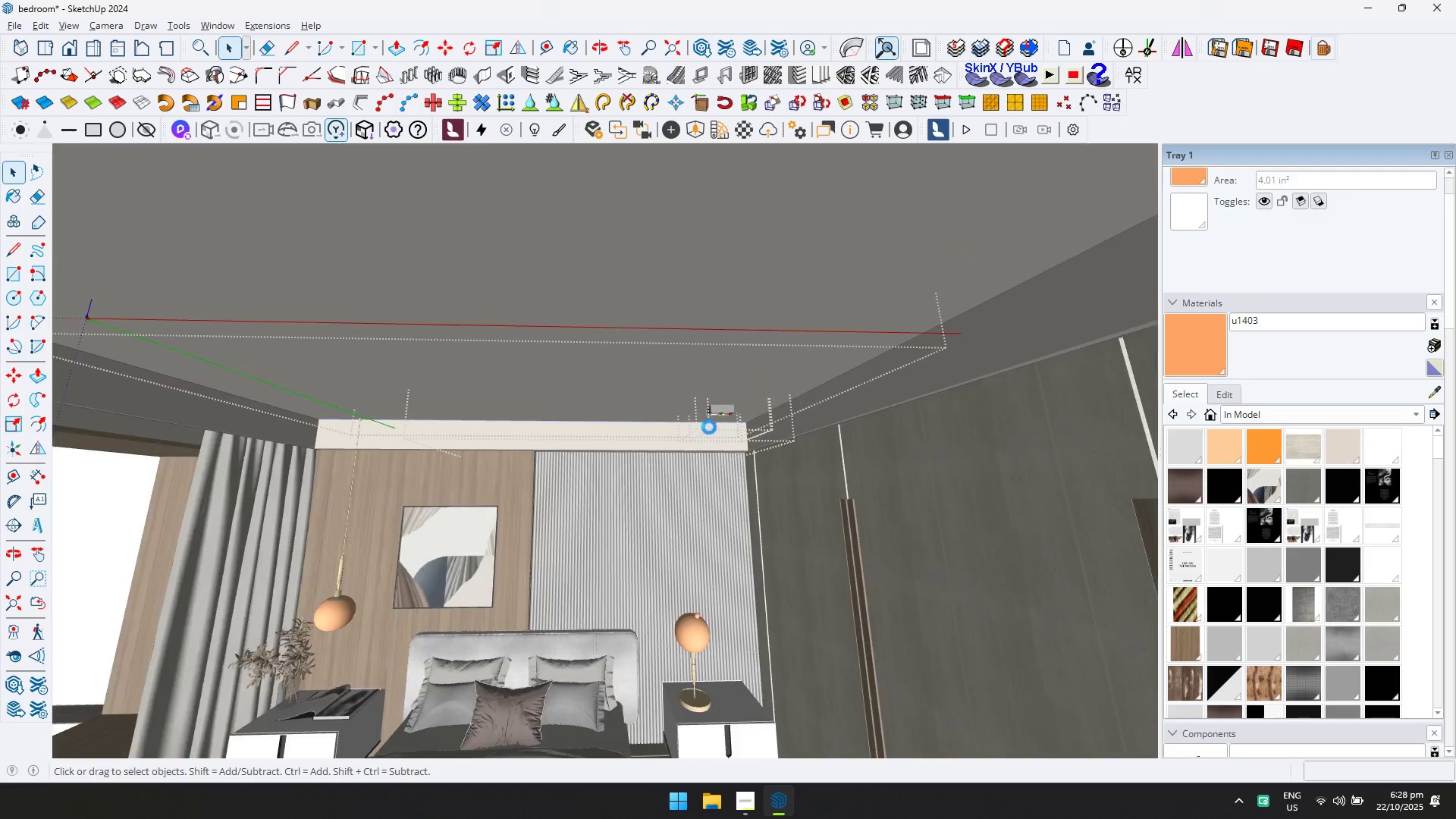 
key(Escape)
 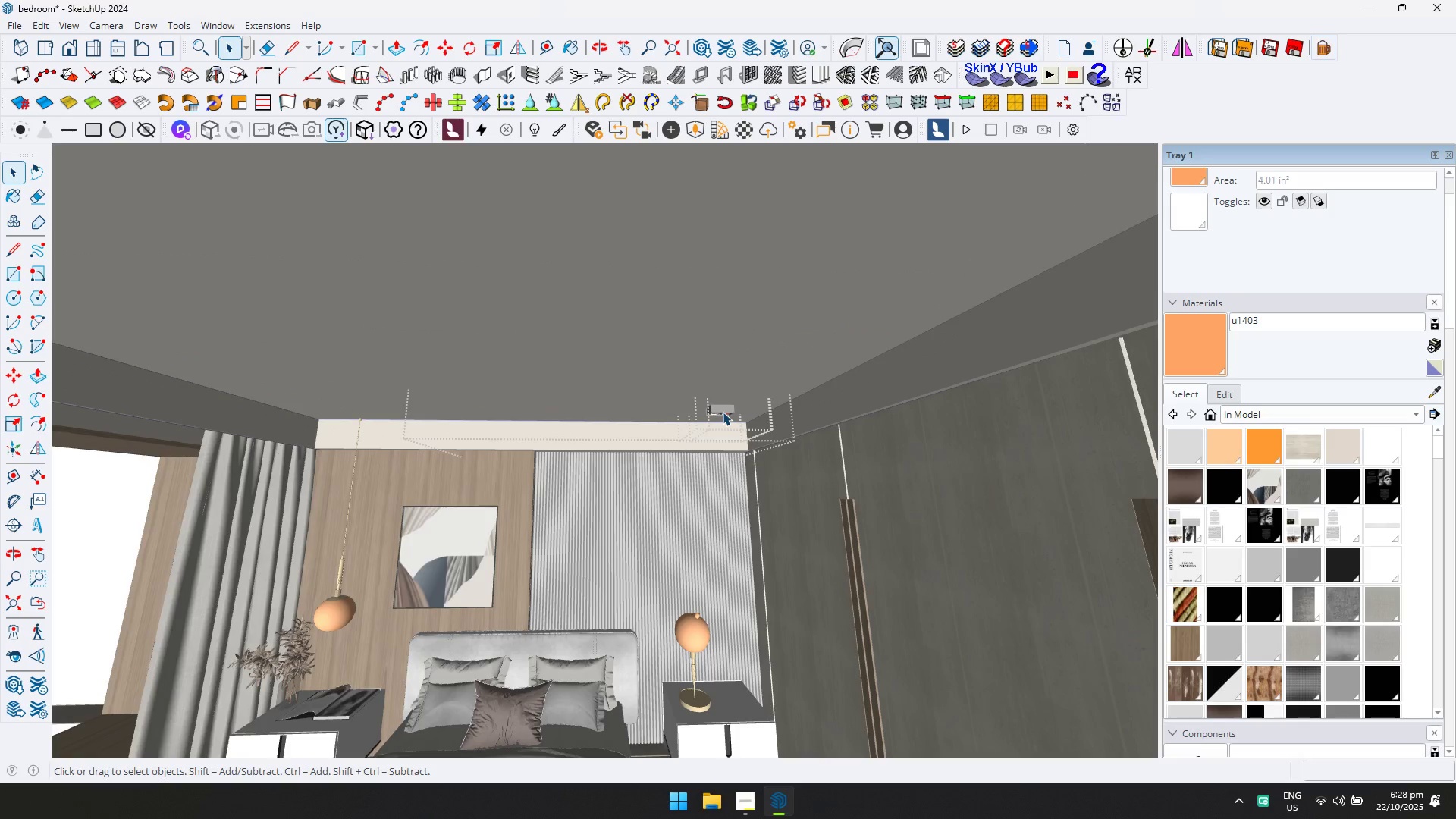 
key(Escape)
 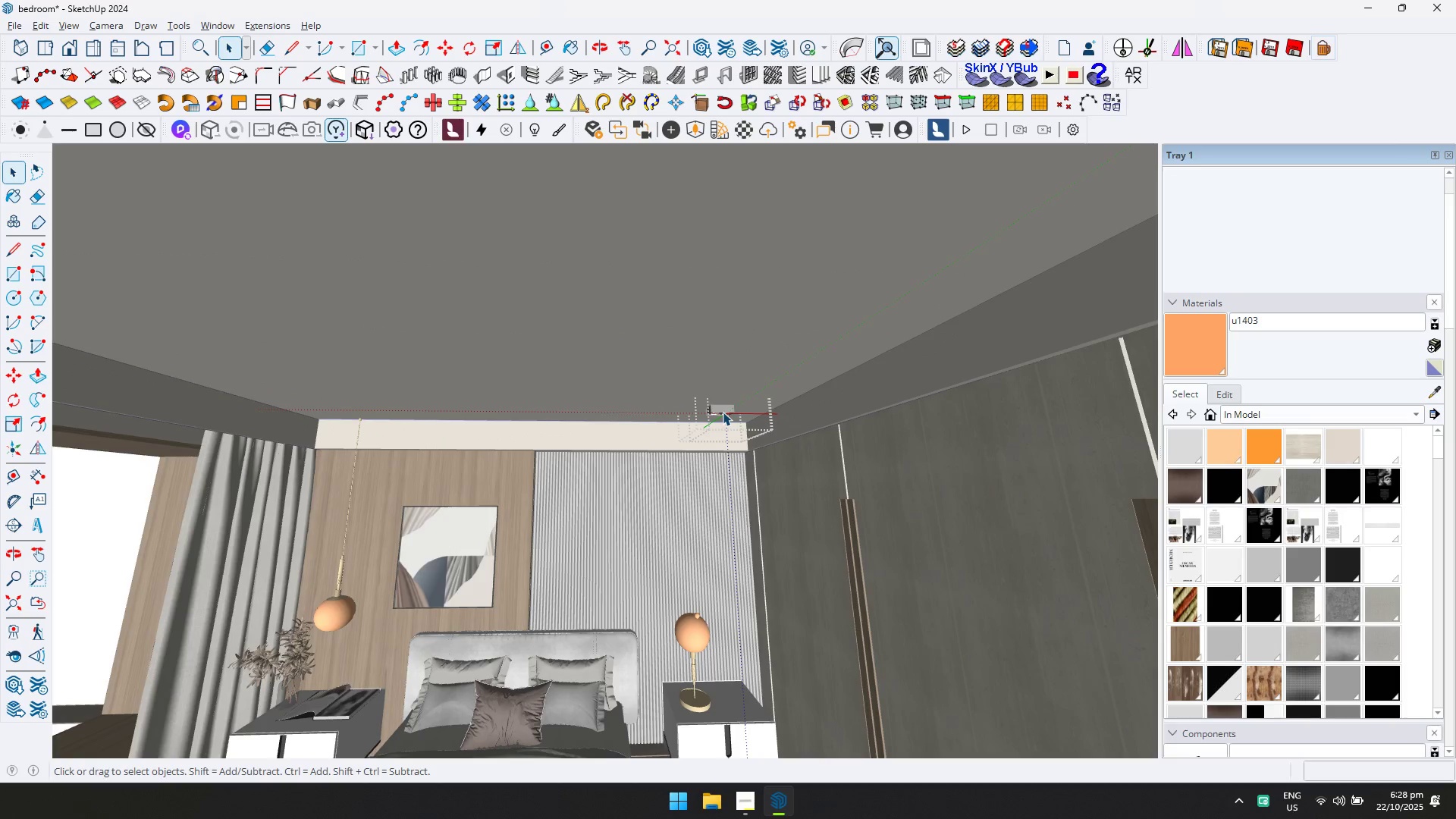 
key(Escape)
 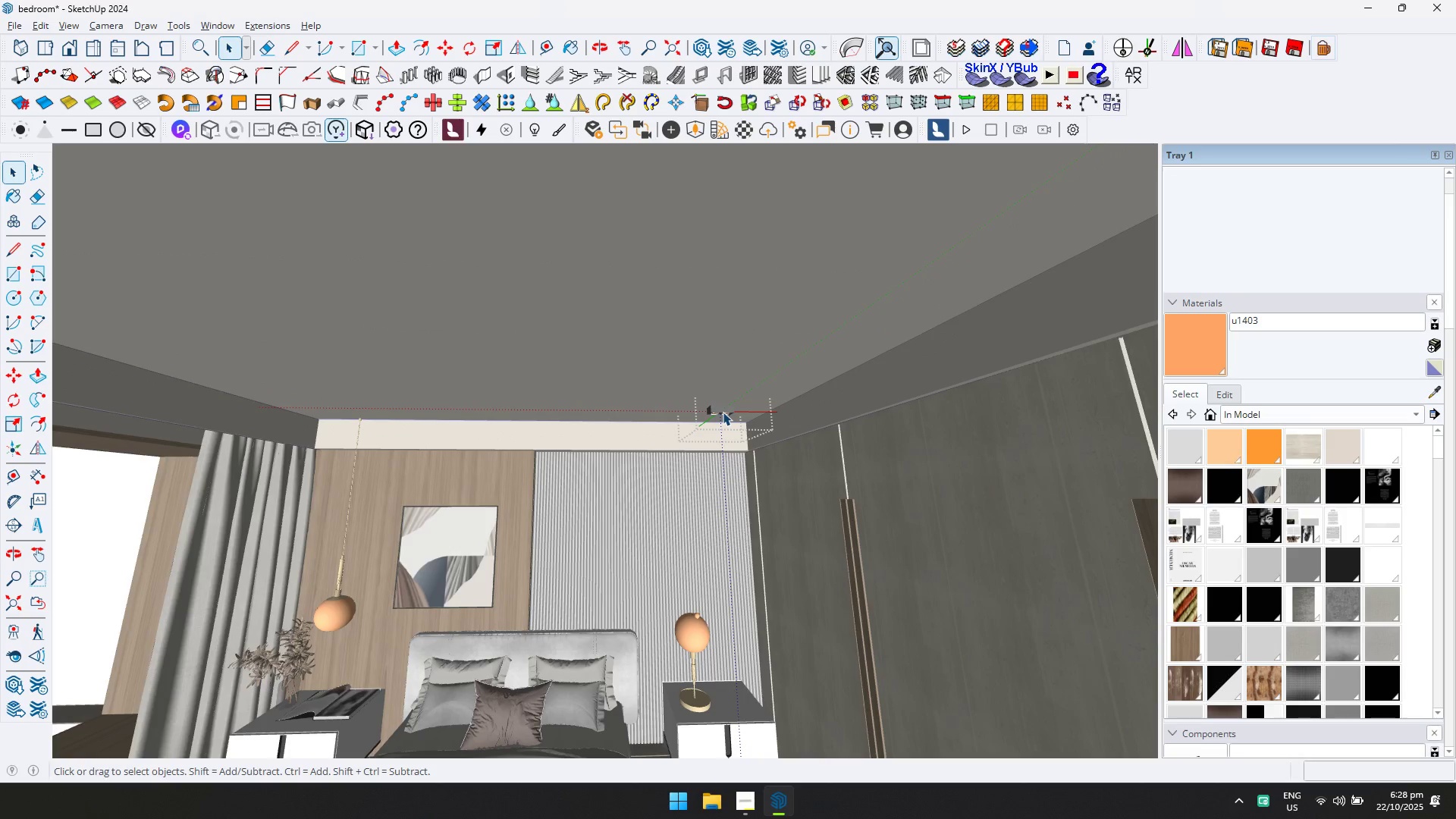 
key(Escape)
 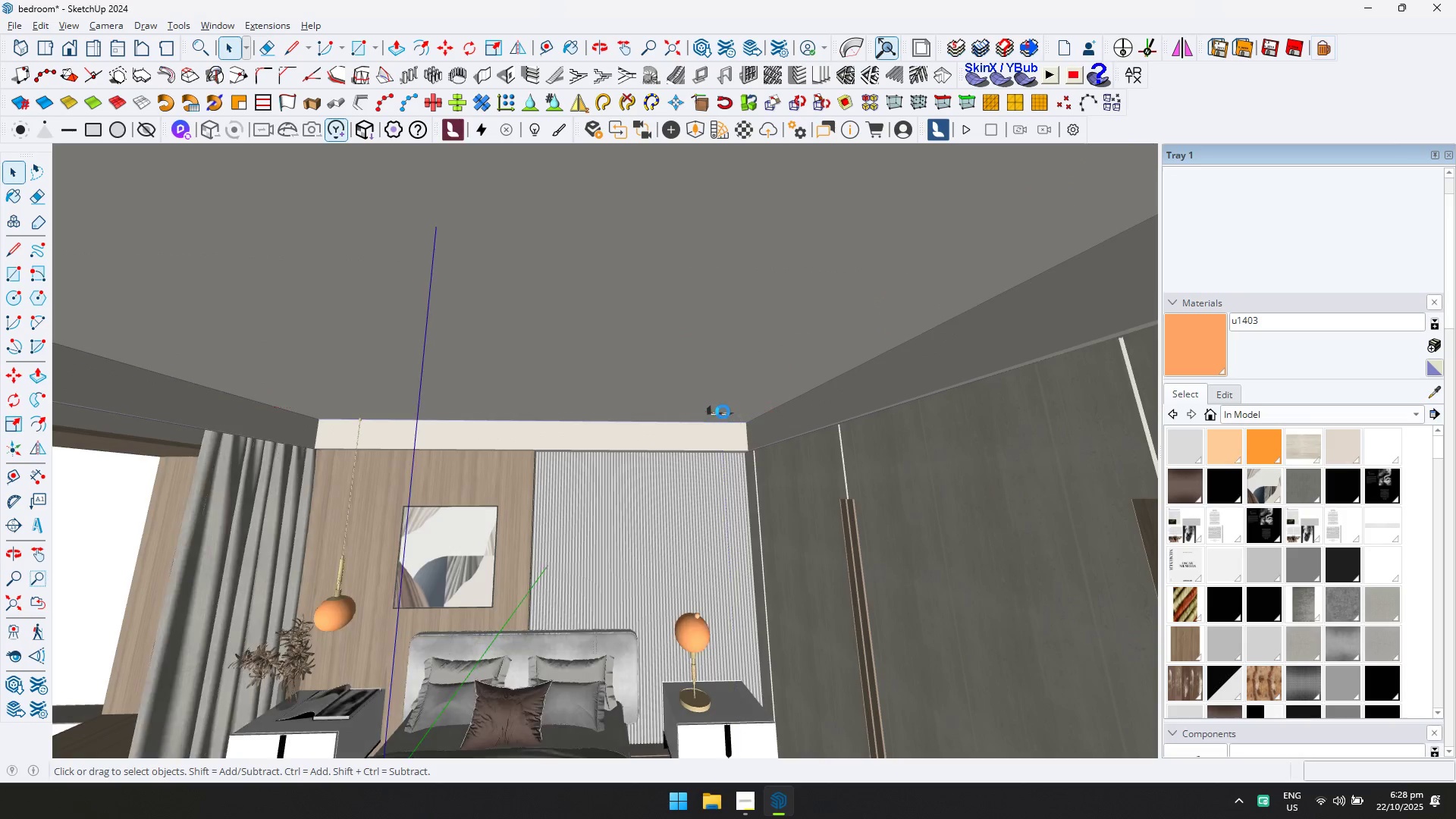 
key(Escape)
 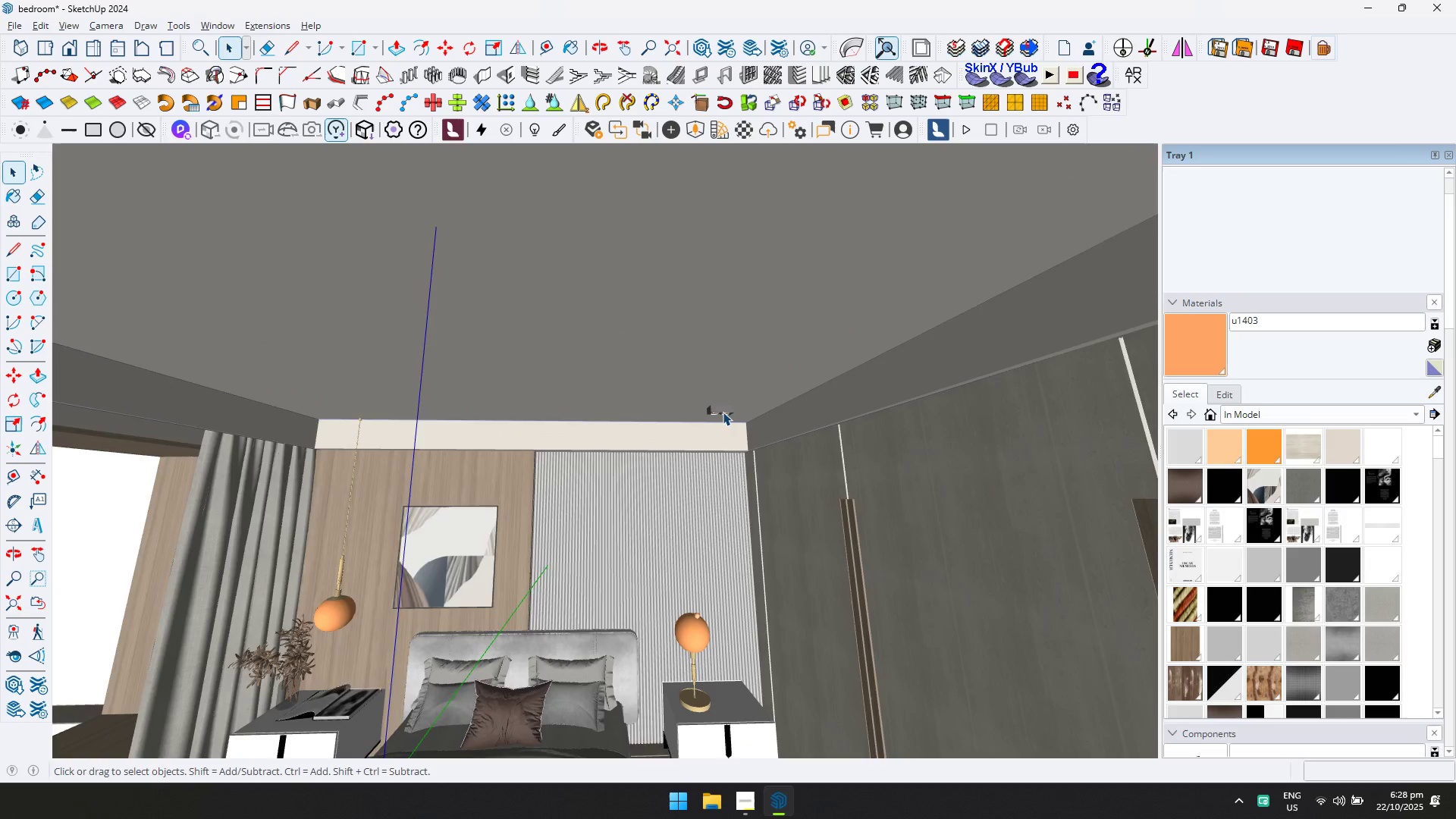 
key(Escape)
 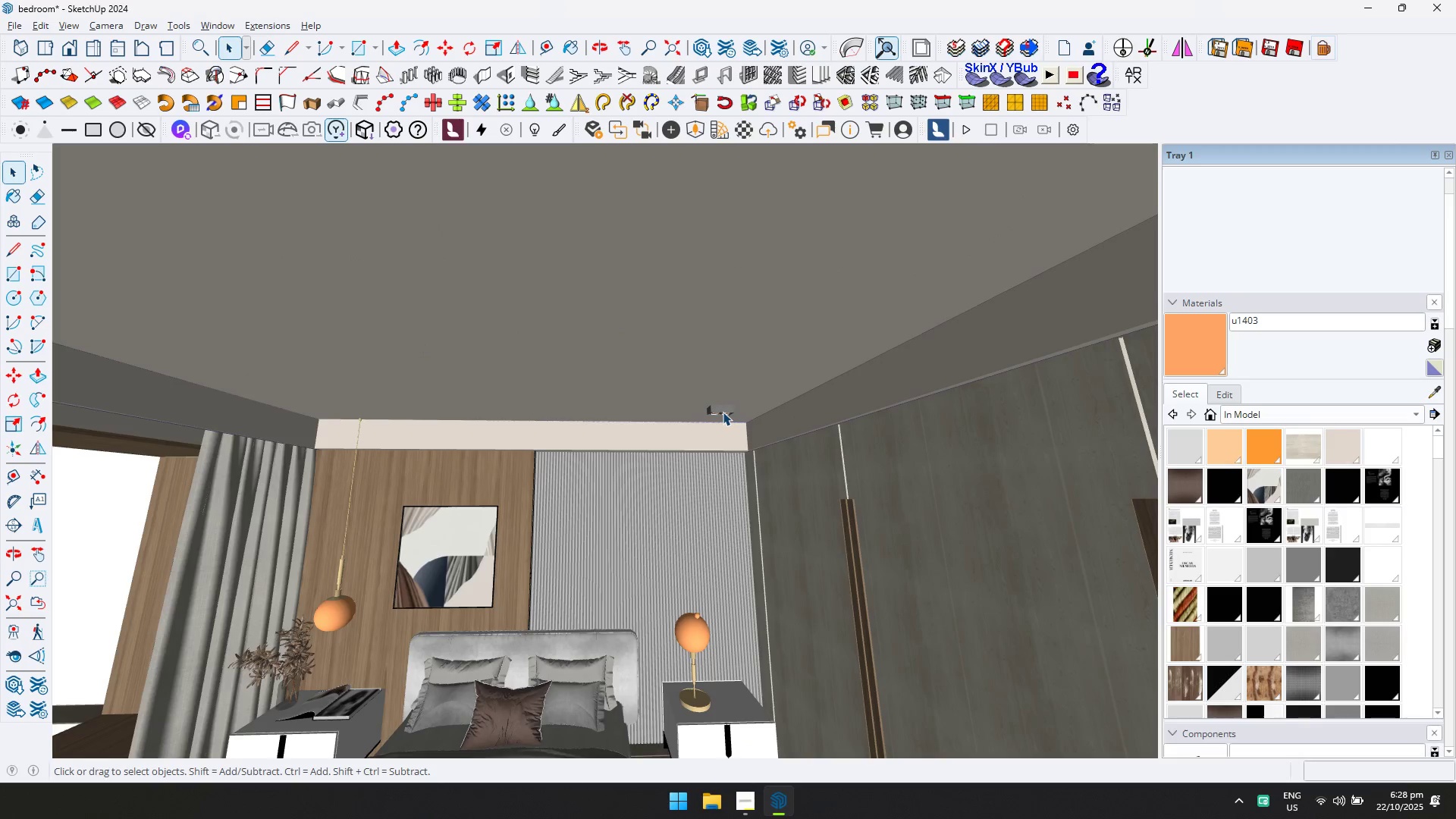 
key(Escape)
 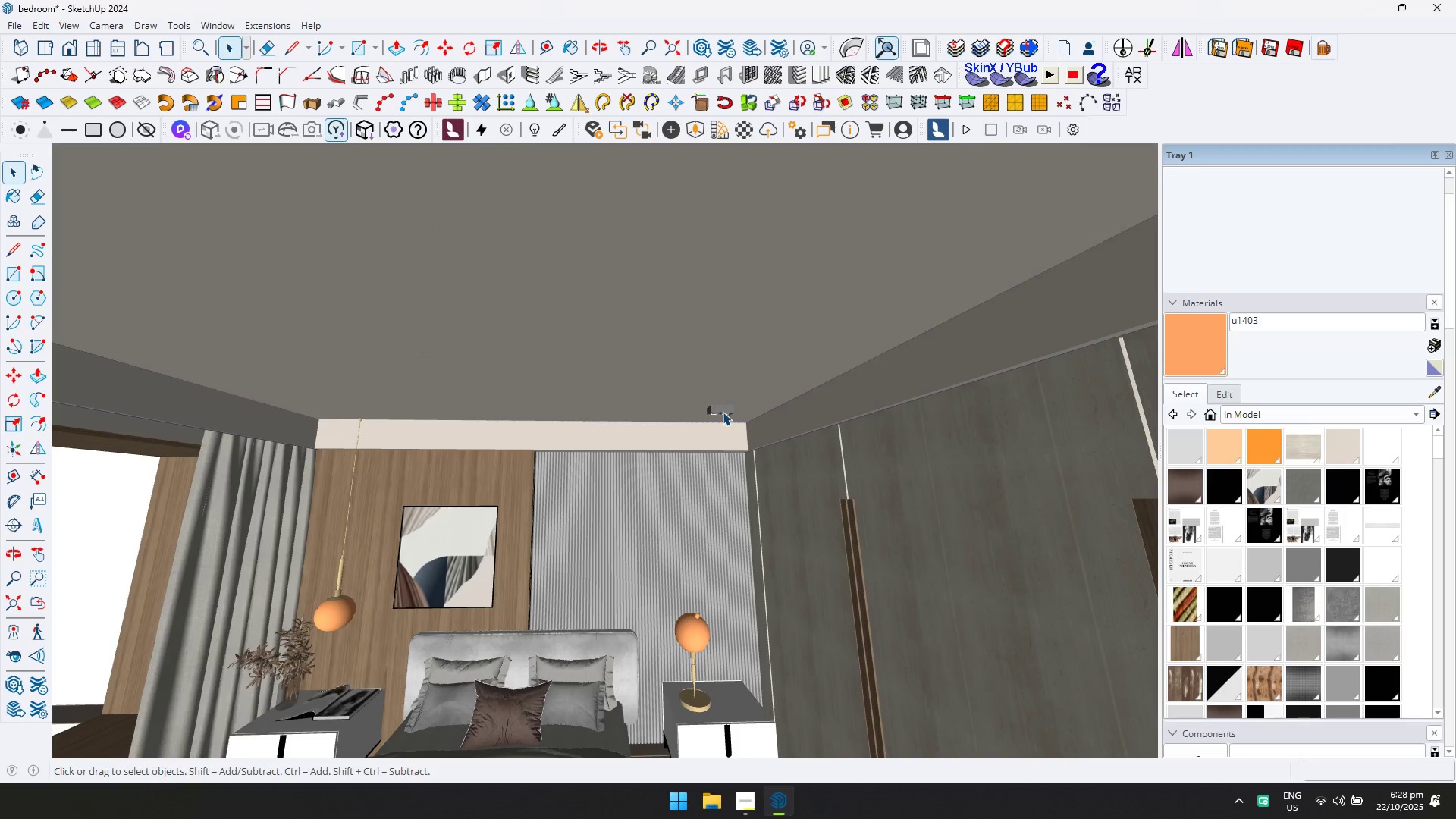 
key(Escape)
 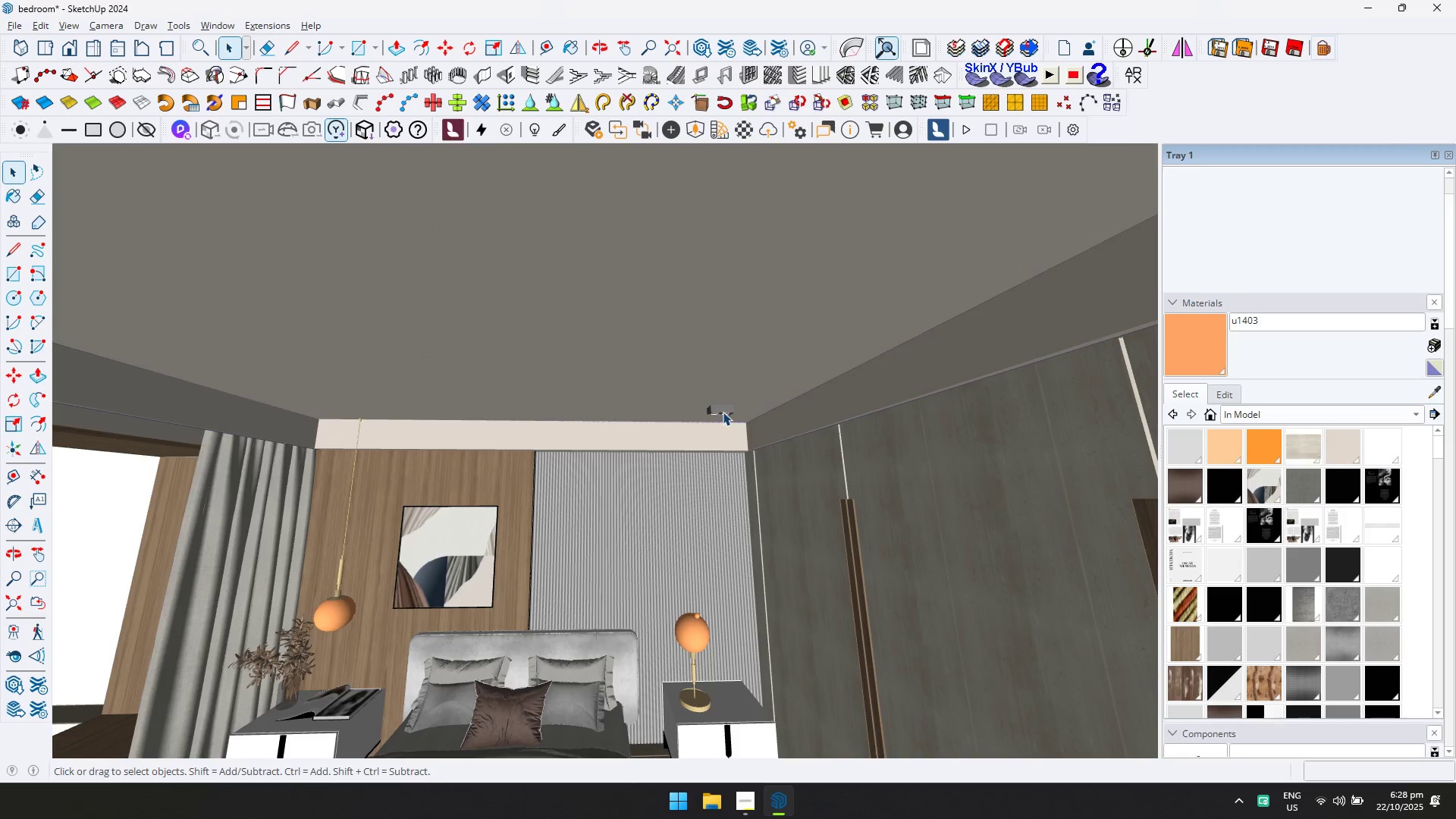 
key(1)
 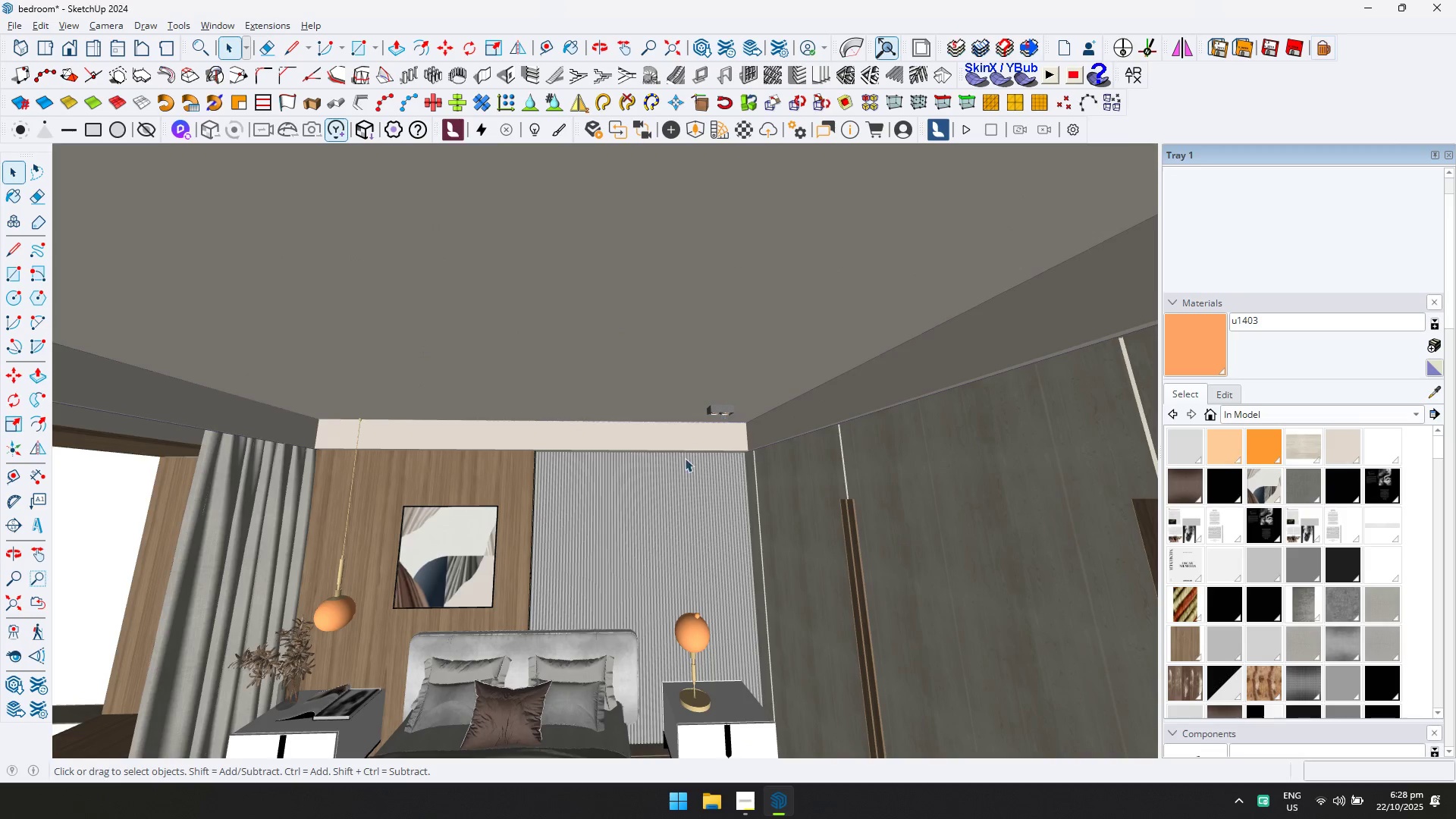 
key(Control+ControlLeft)
 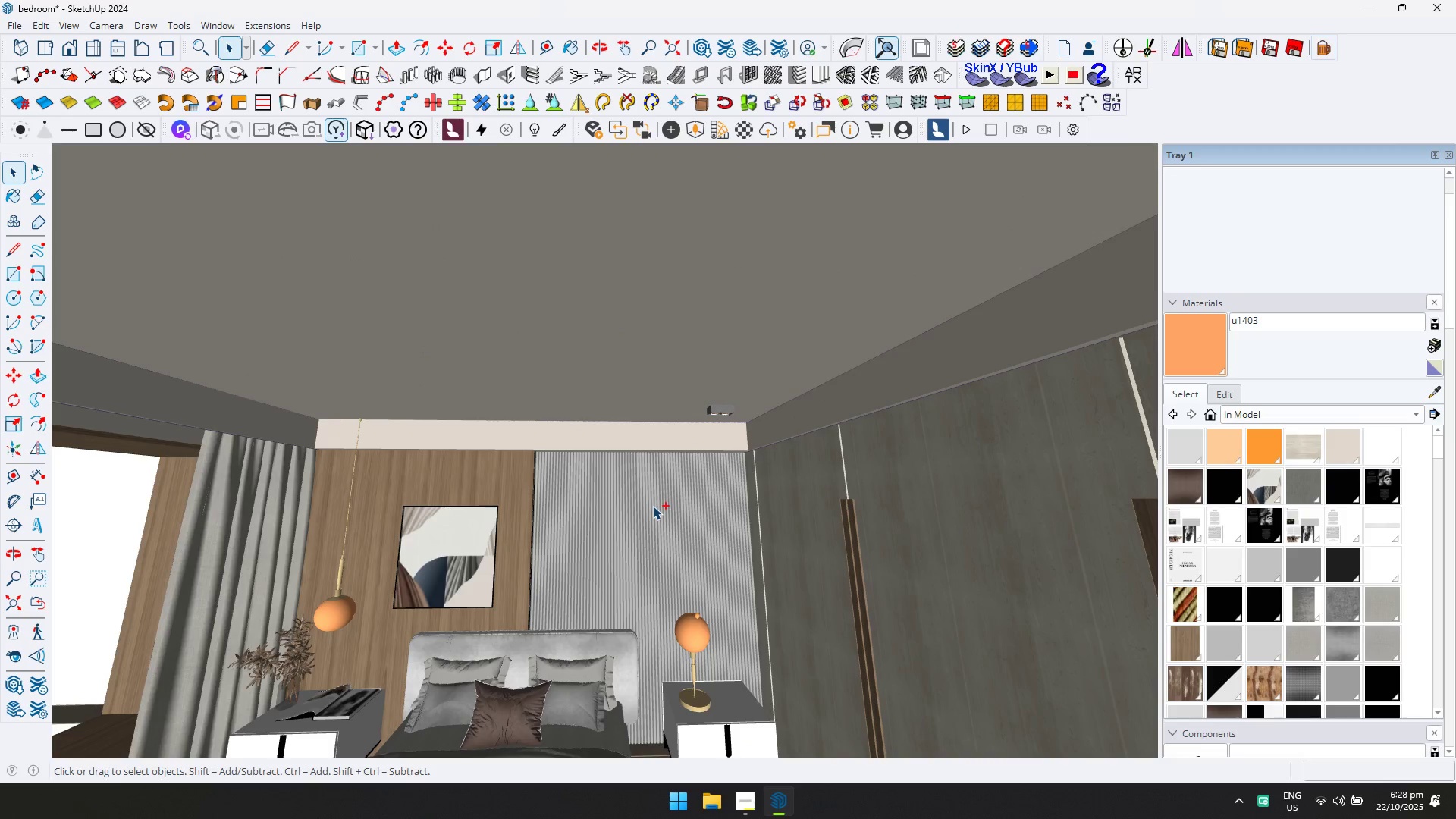 
key(Control+S)
 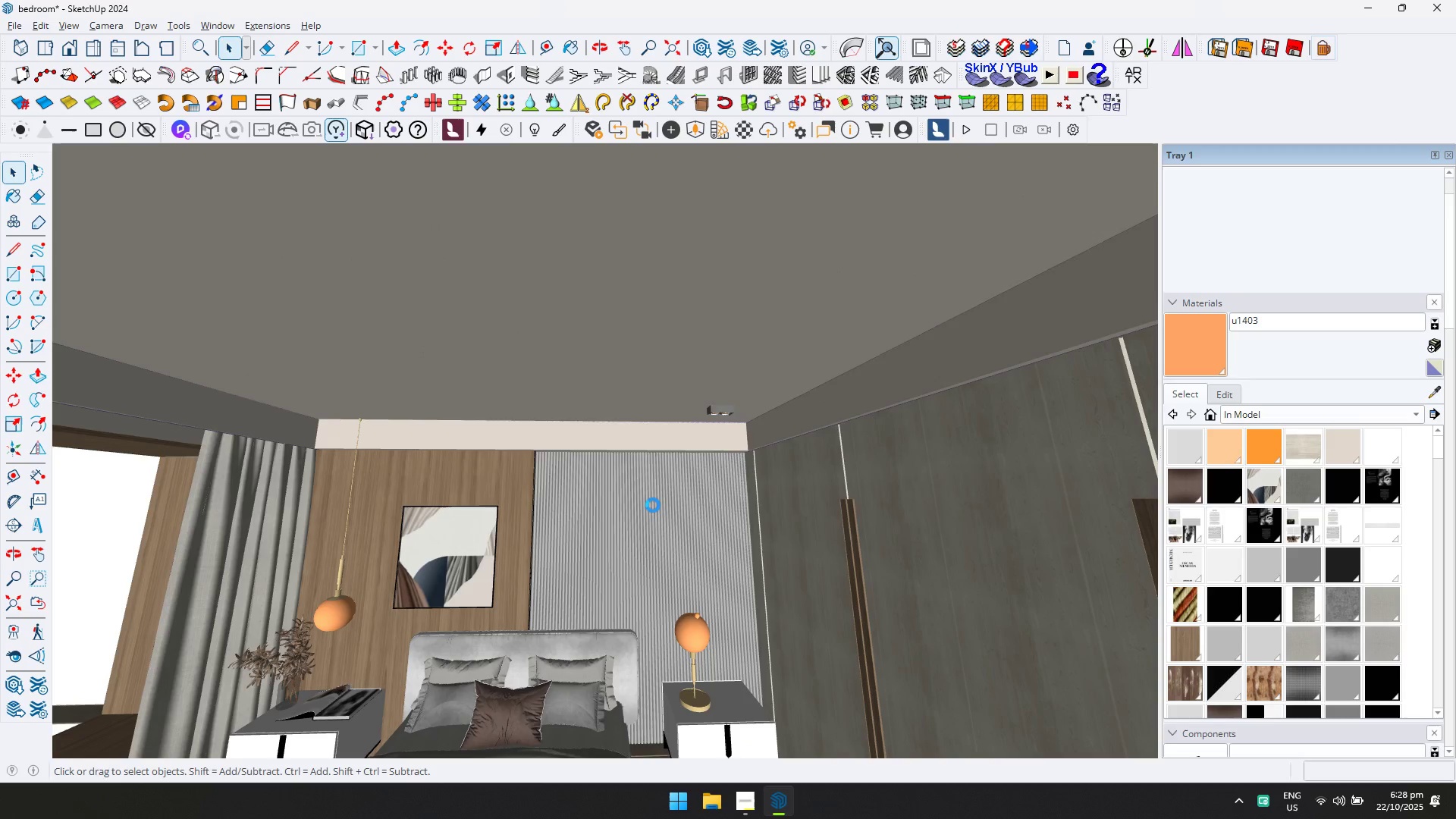 
key(Alt+AltLeft)
 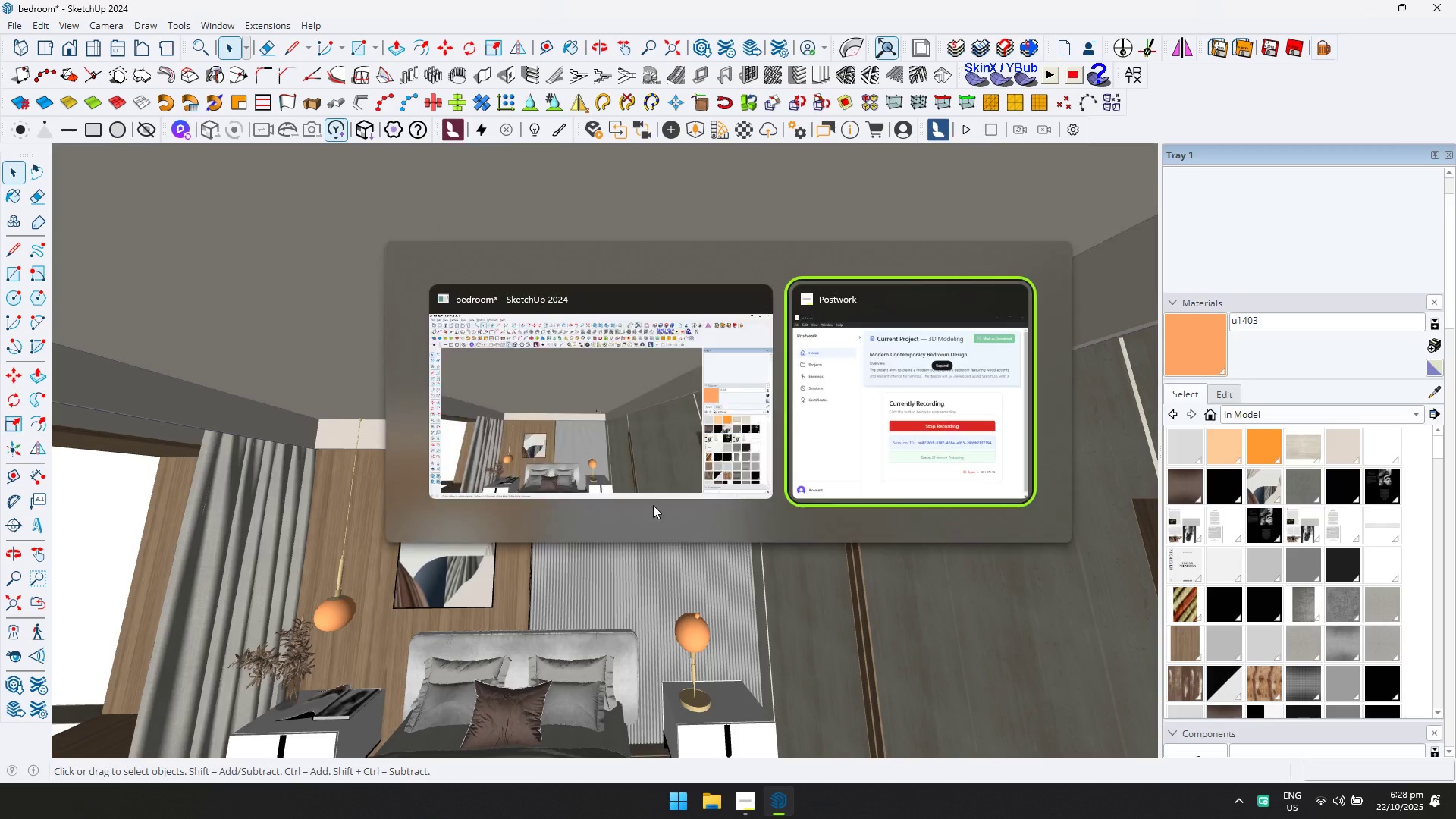 
key(Alt+Tab)